 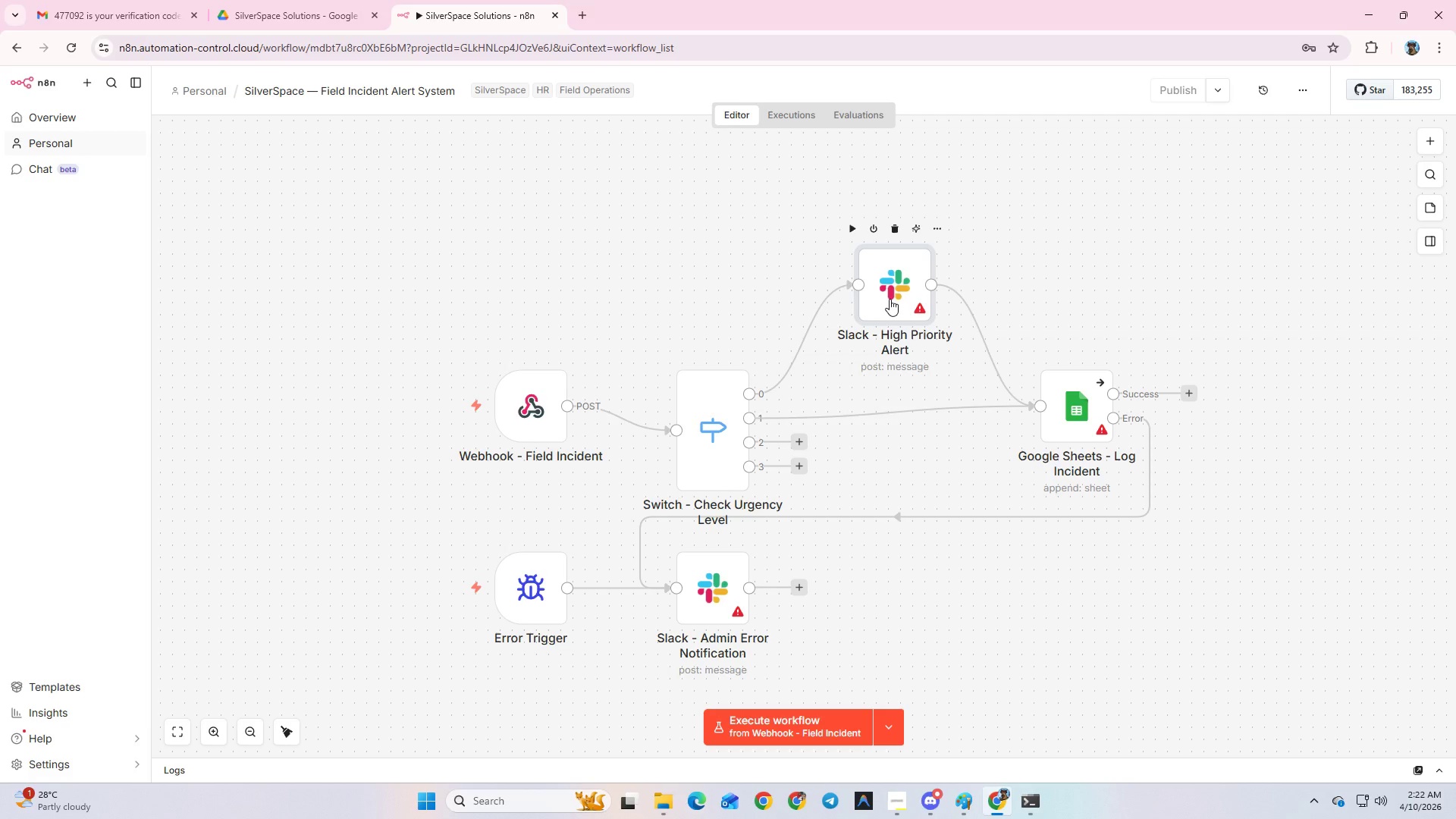 
left_click([660, 334])
 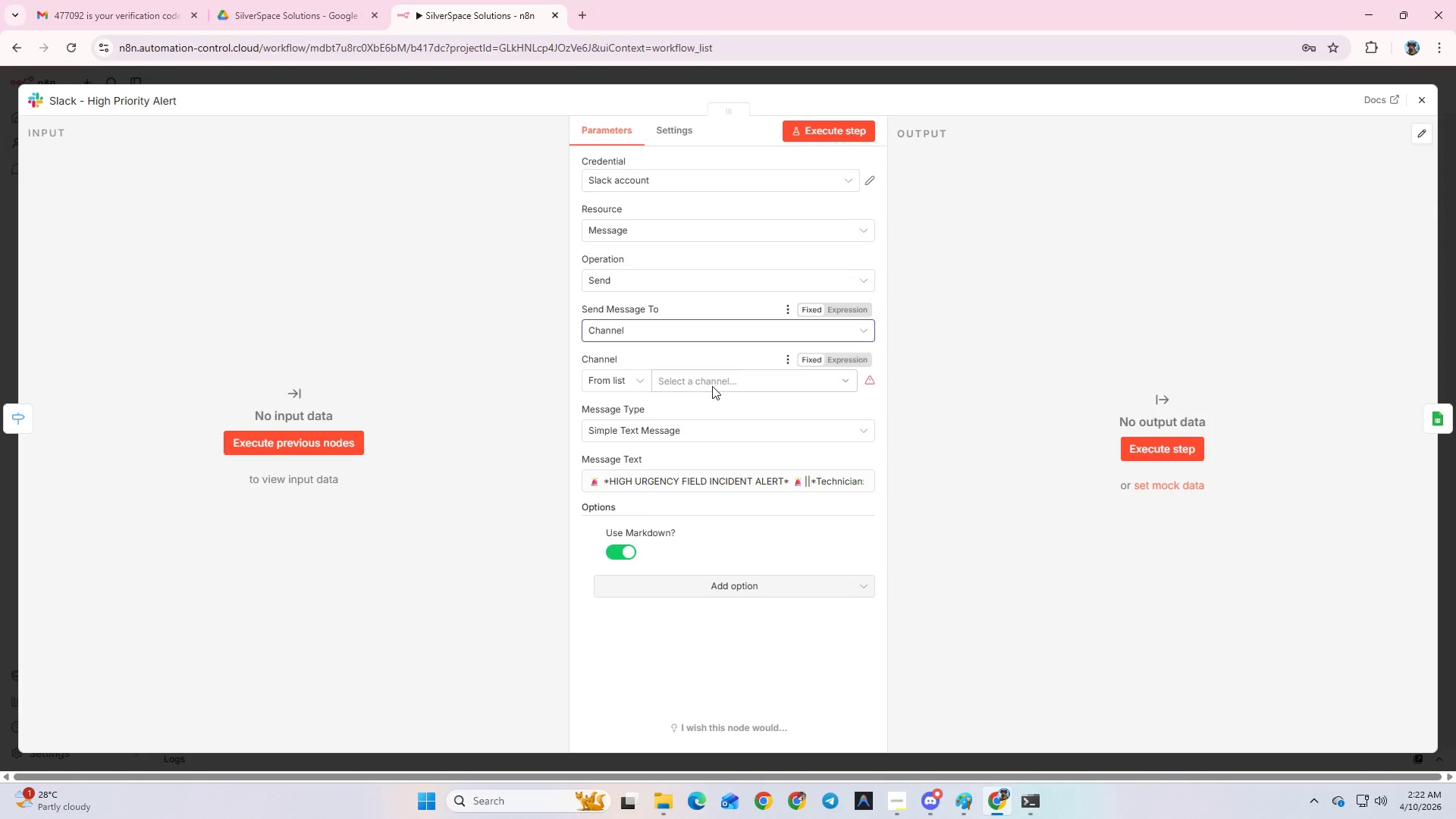 
left_click([708, 378])
 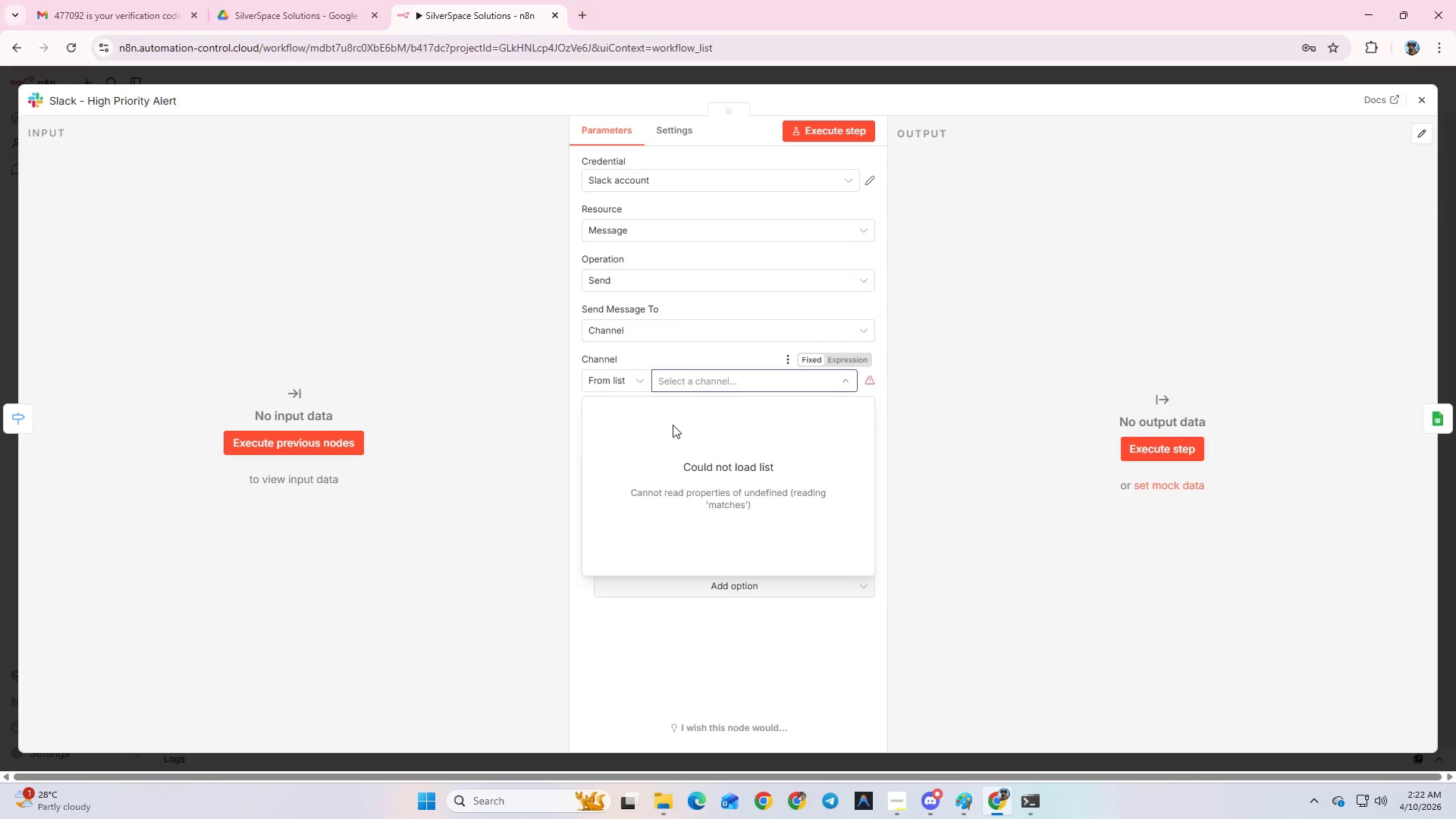 
left_click([676, 390])
 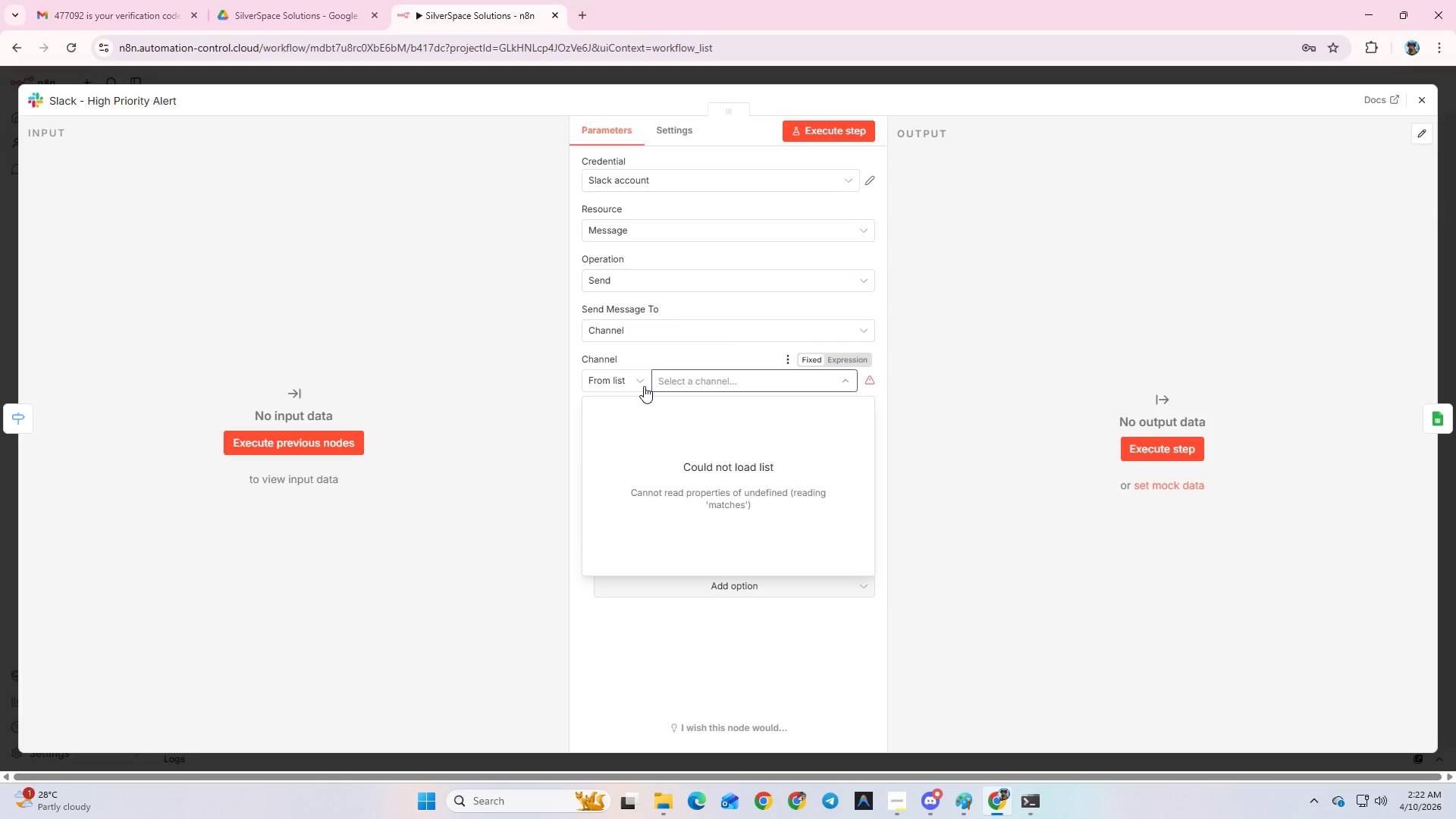 
left_click([628, 386])
 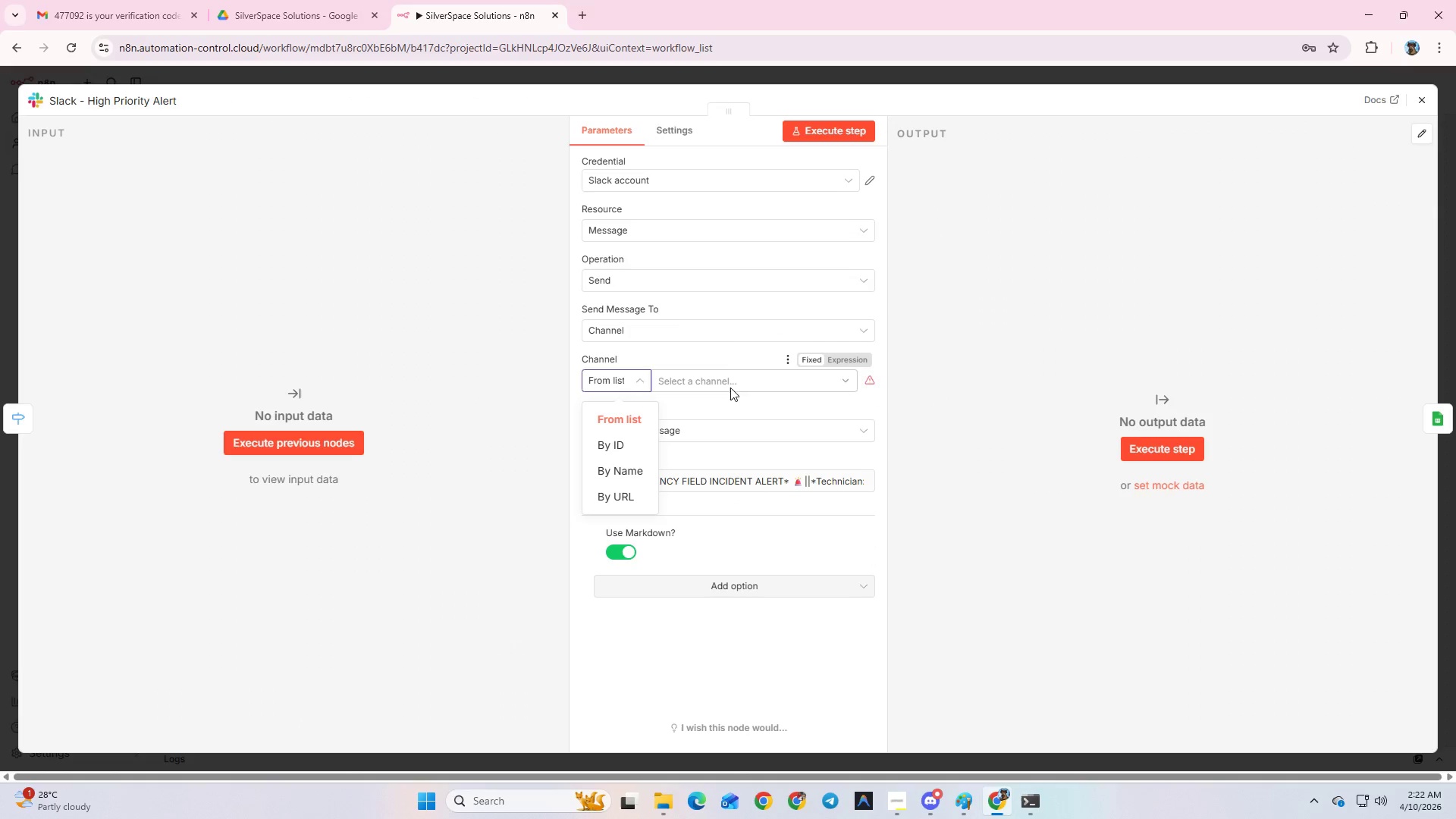 
left_click([1033, 421])
 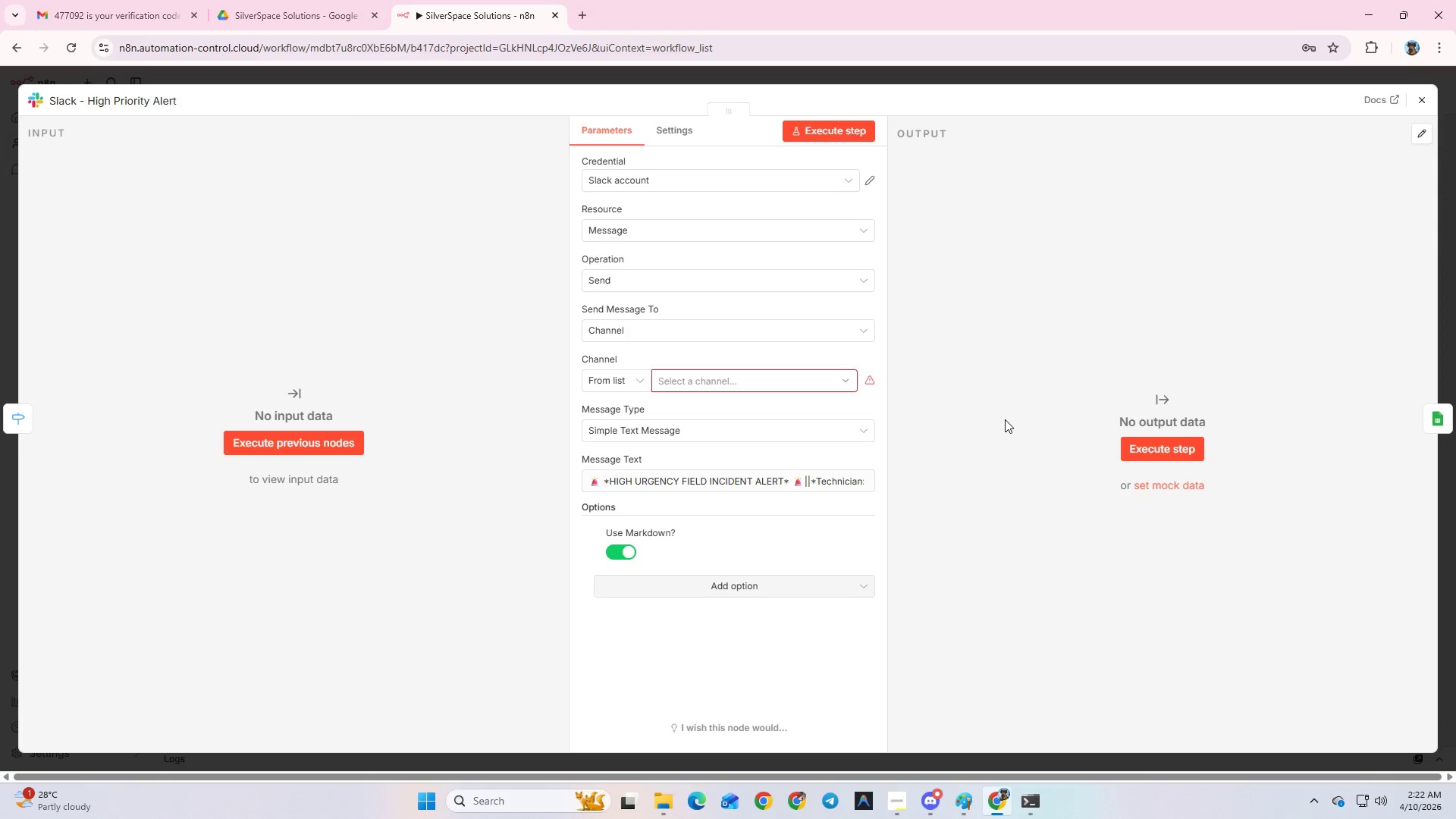 
left_click([1005, 419])
 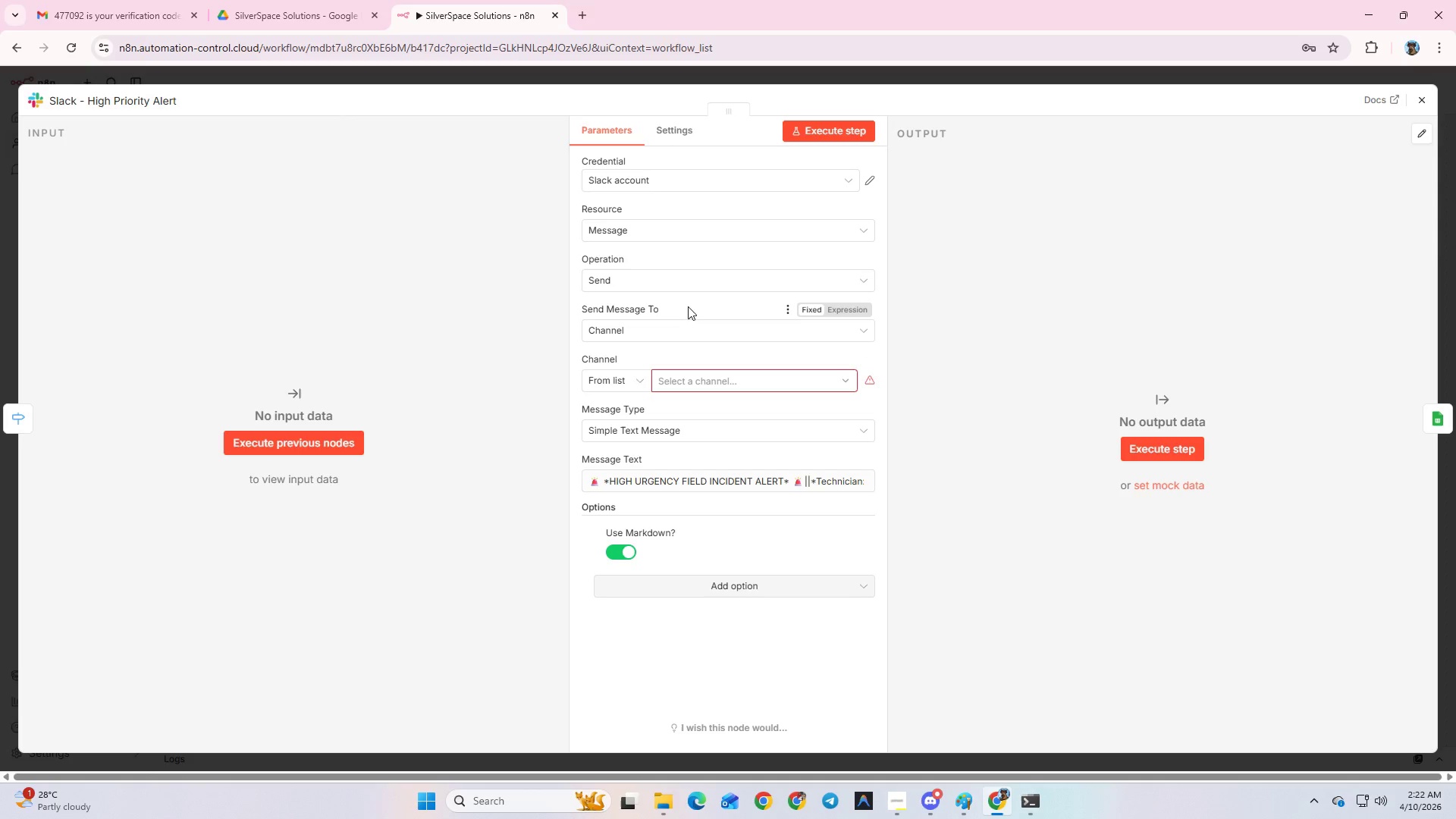 
left_click([687, 325])
 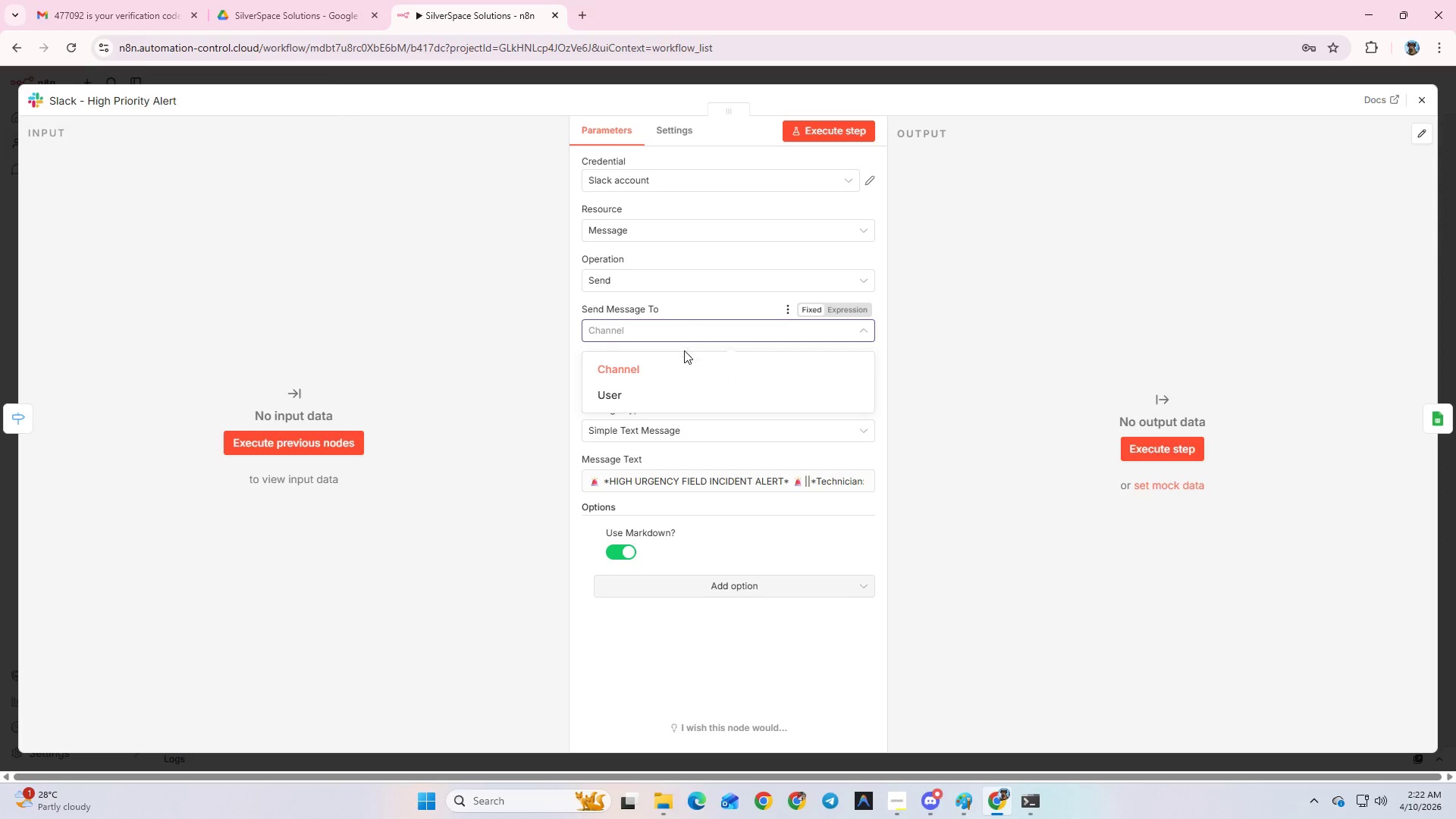 
left_click([657, 367])
 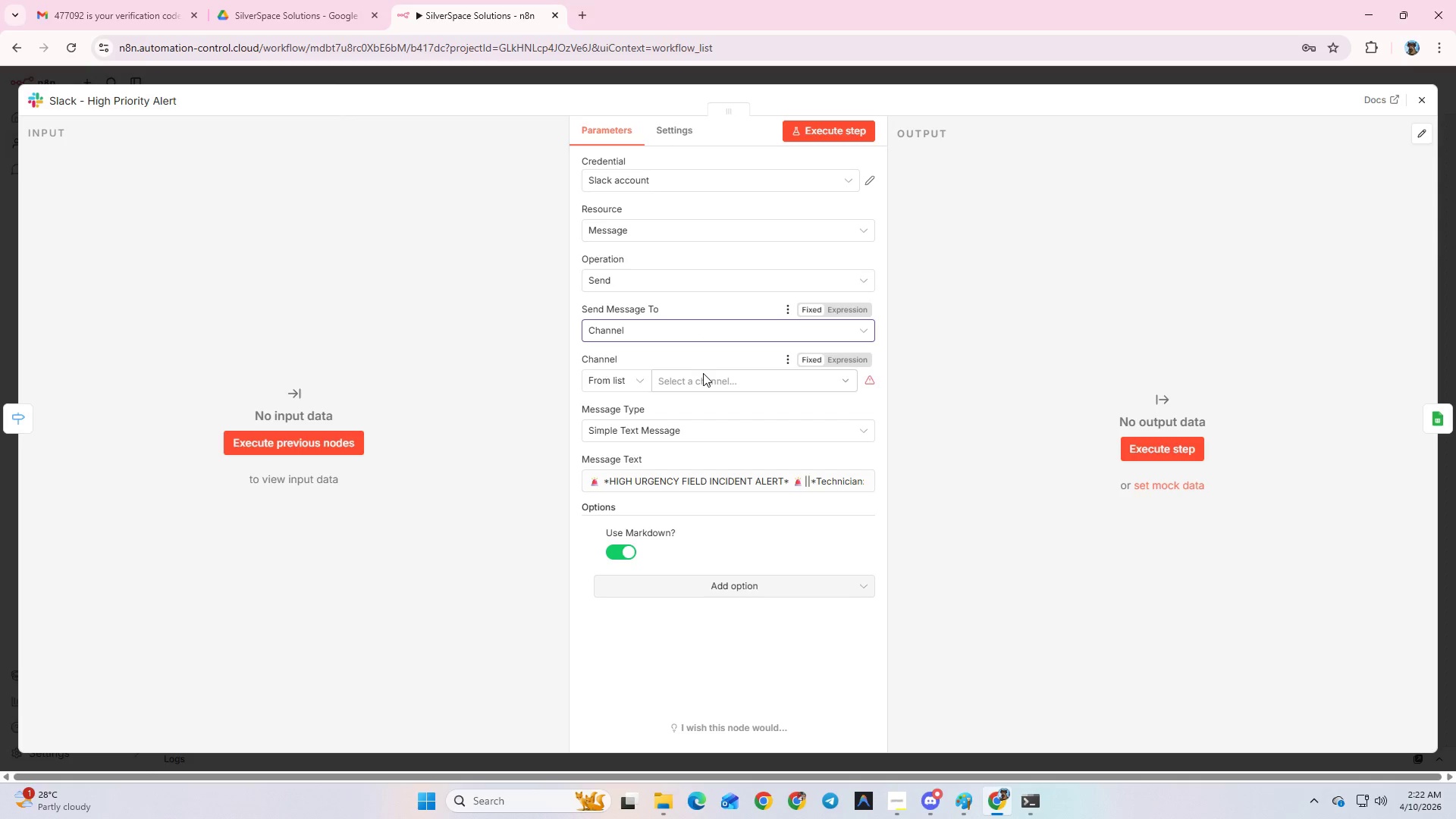 
left_click([703, 373])
 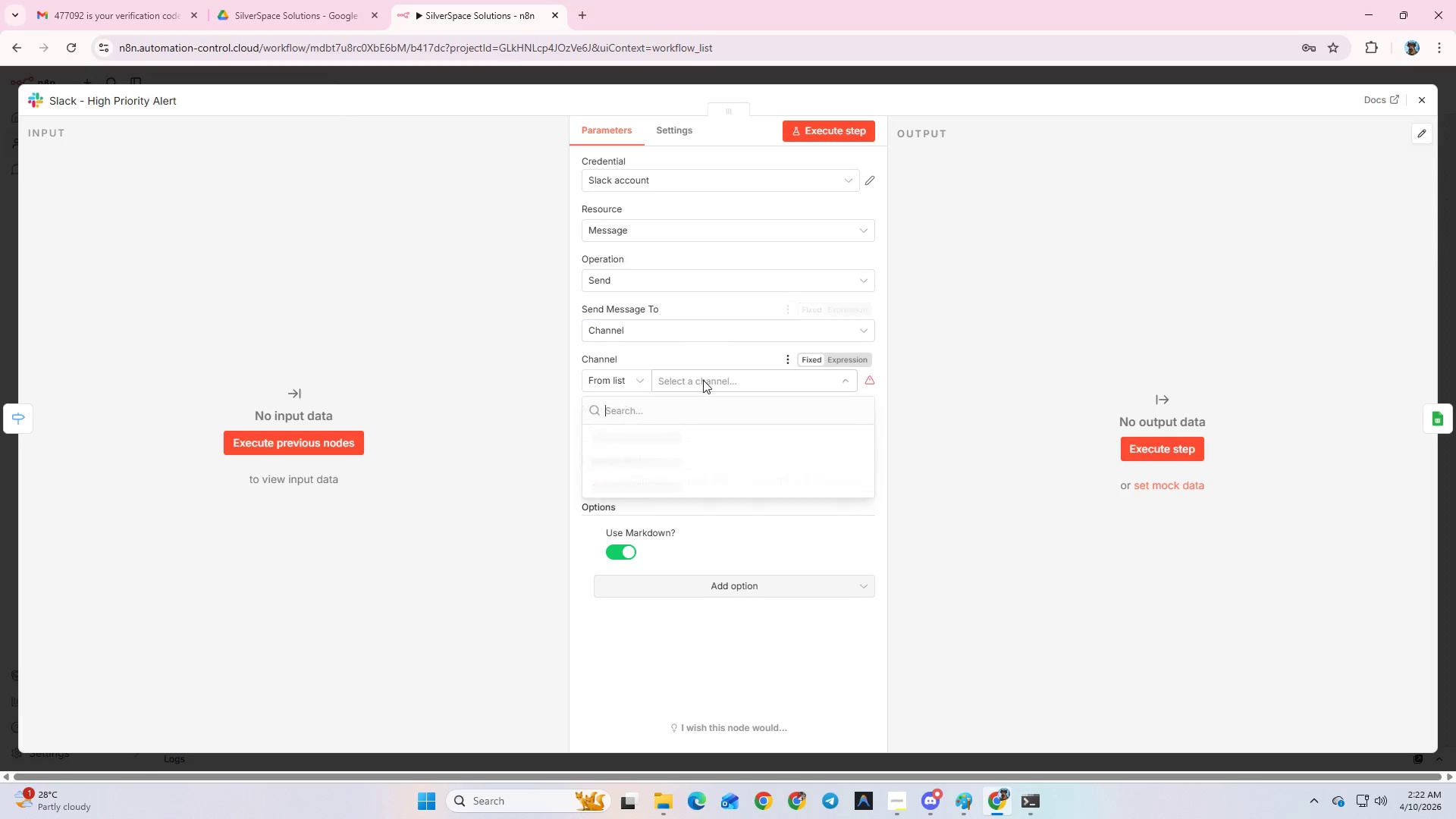 
left_click([703, 380])
 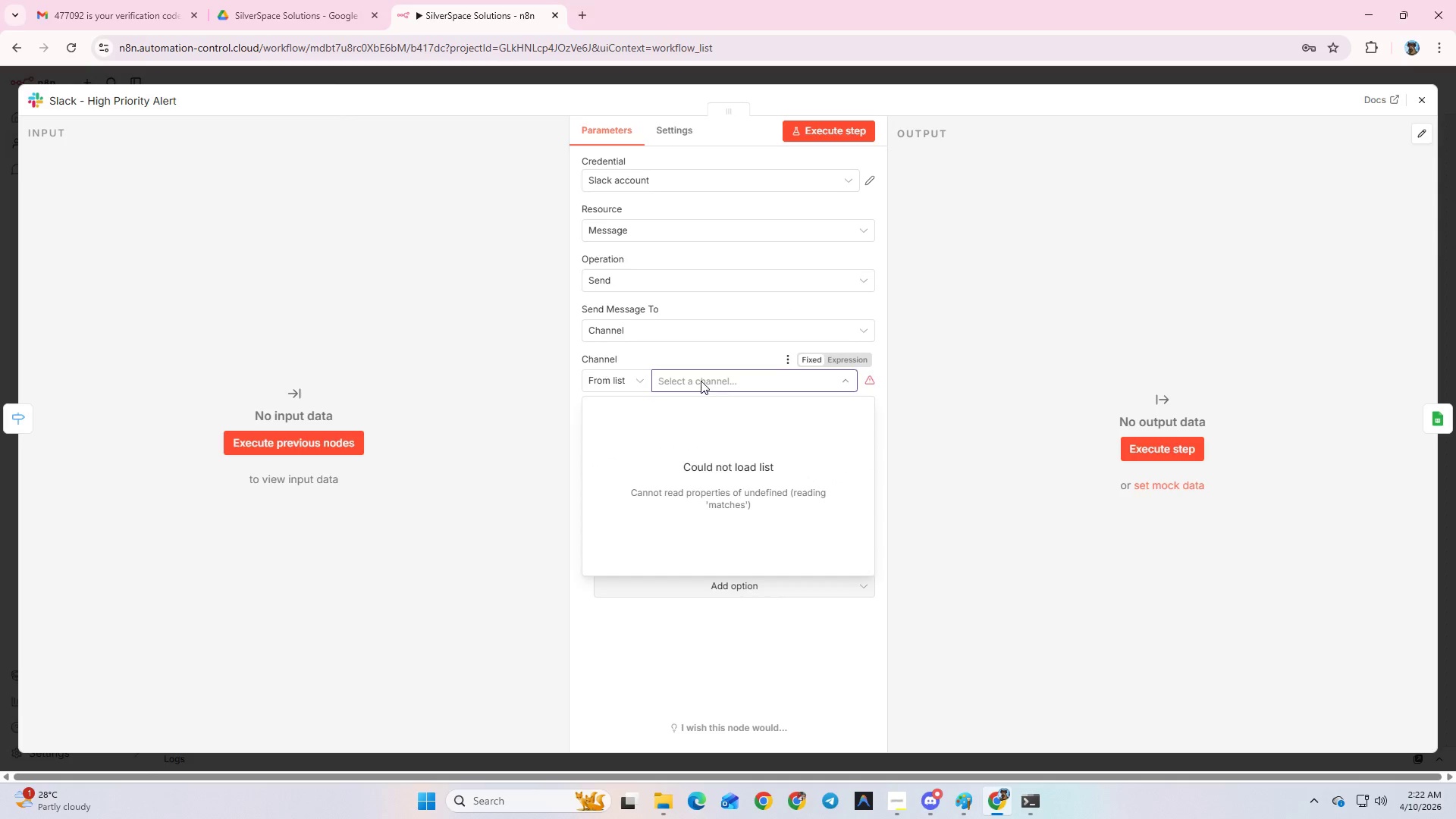 
left_click([617, 387])
 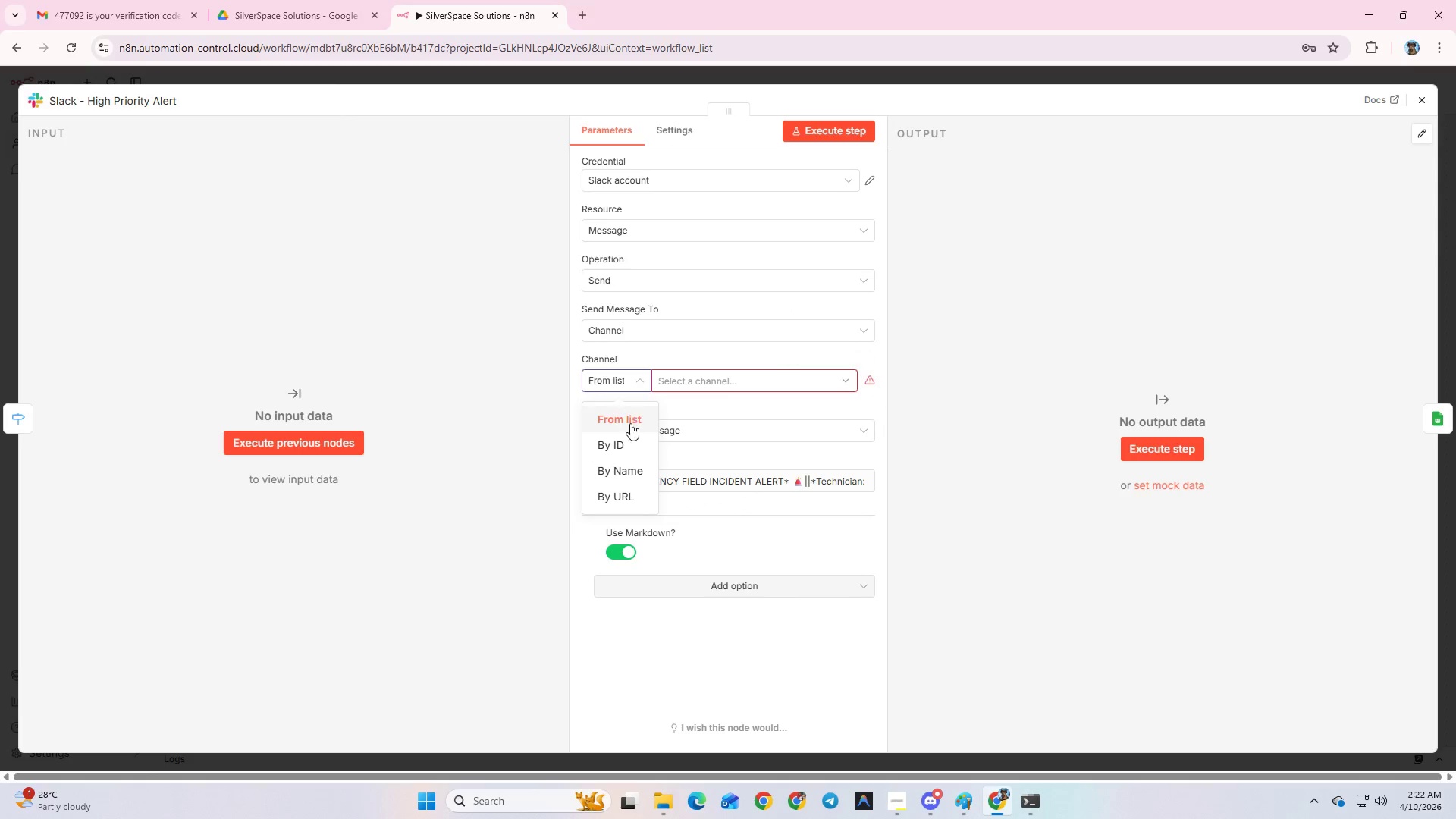 
left_click([630, 440])
 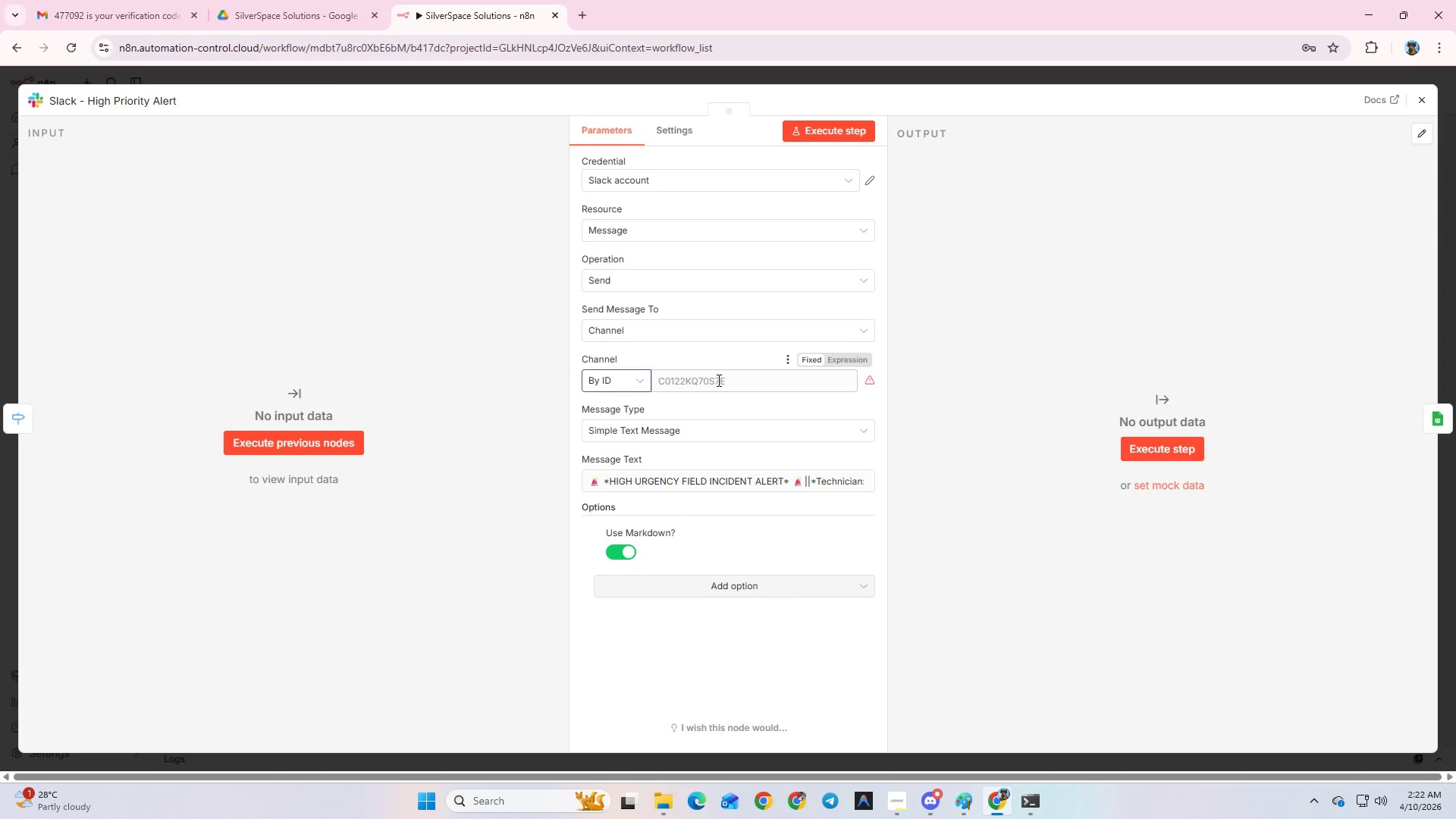 
left_click([717, 380])
 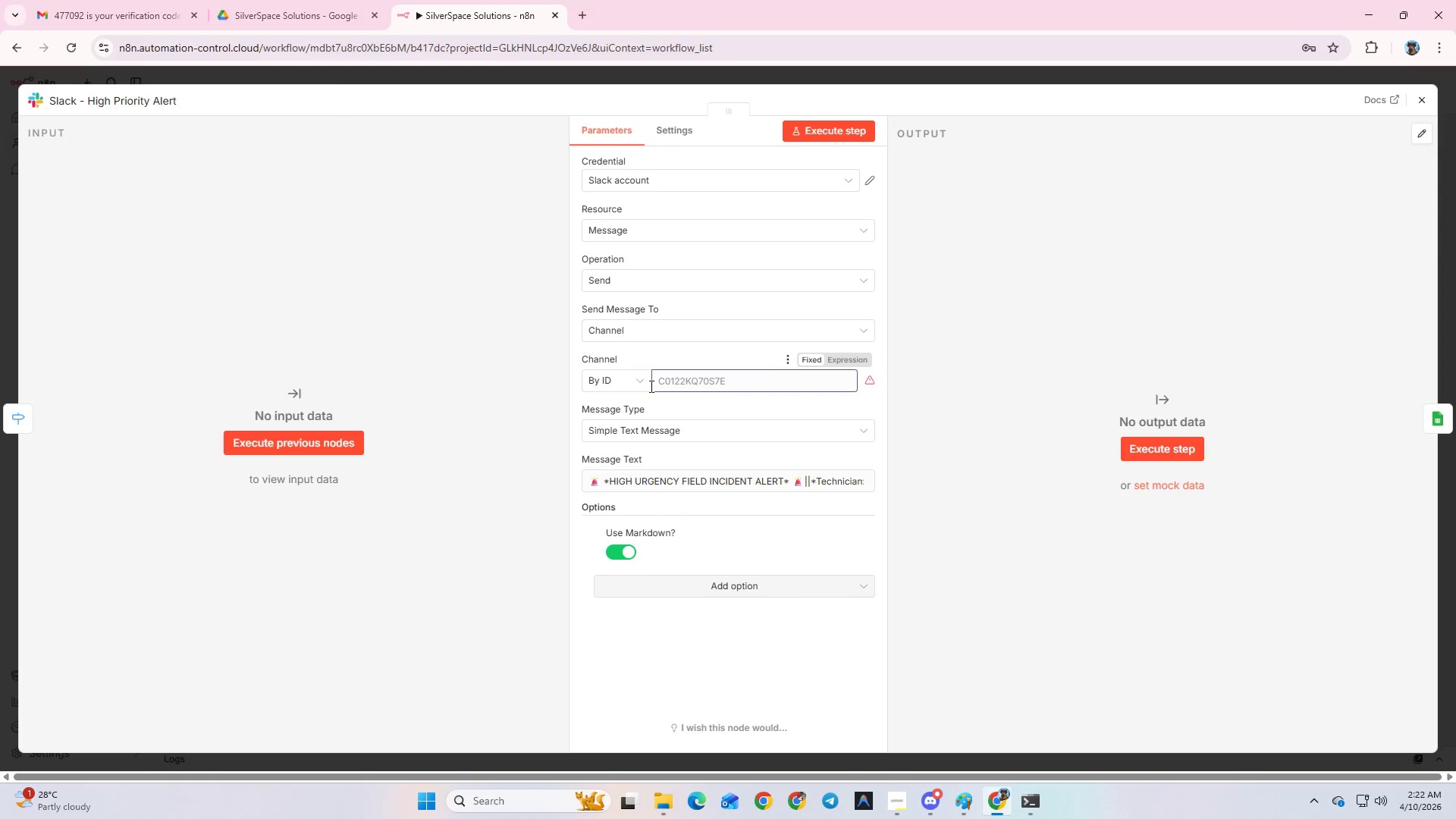 
left_click([629, 387])
 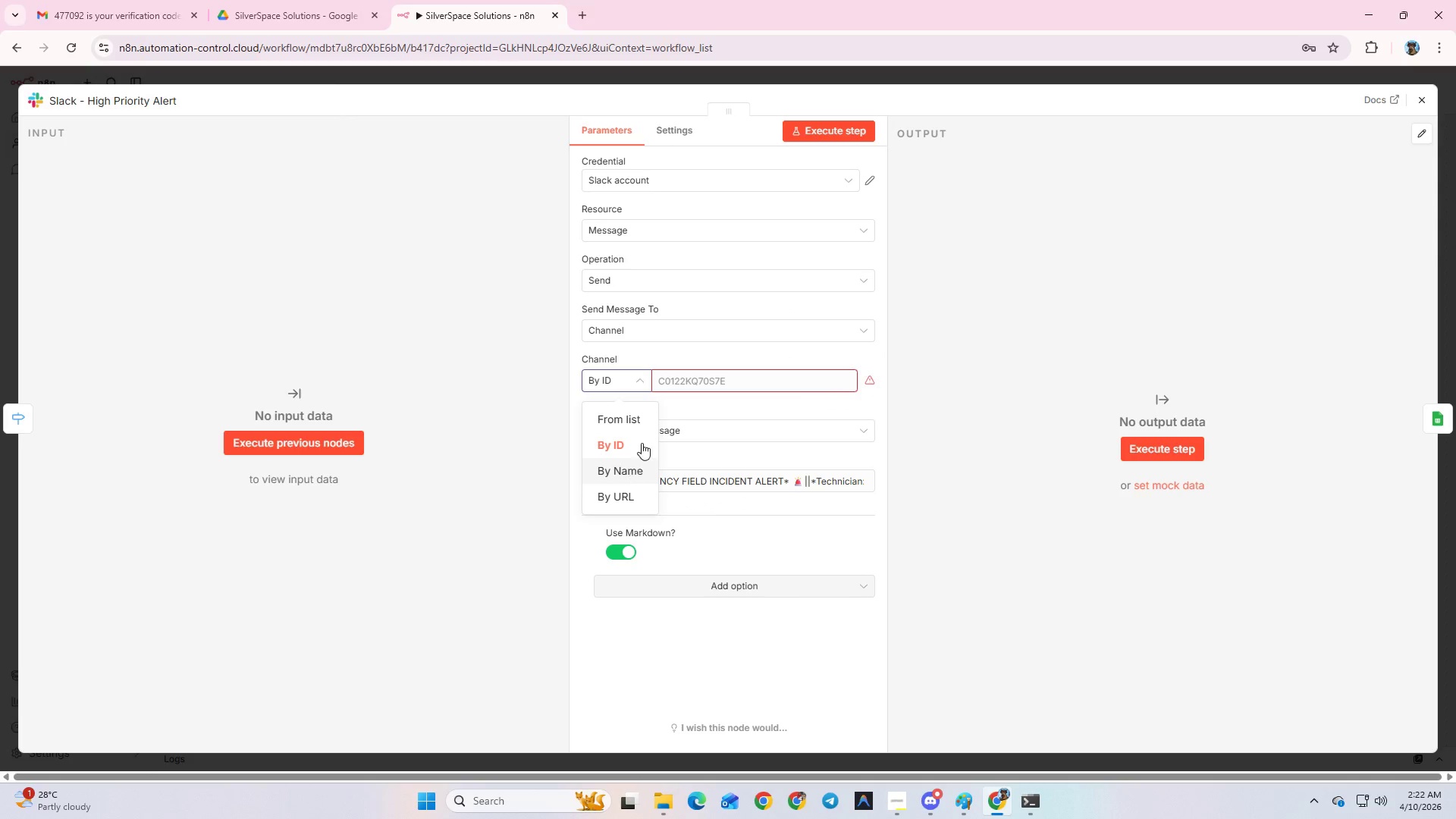 
left_click([695, 372])
 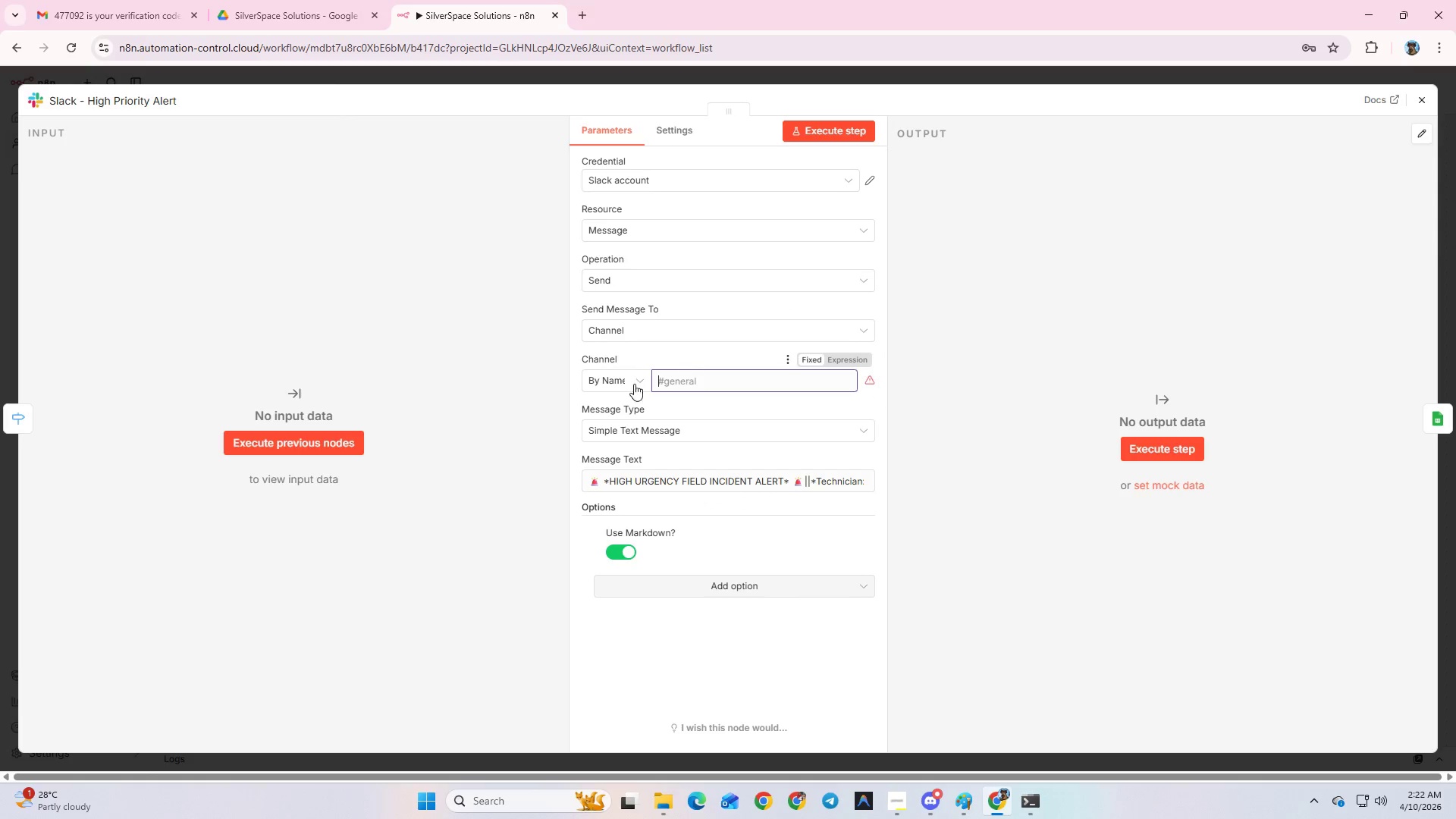 
left_click([618, 384])
 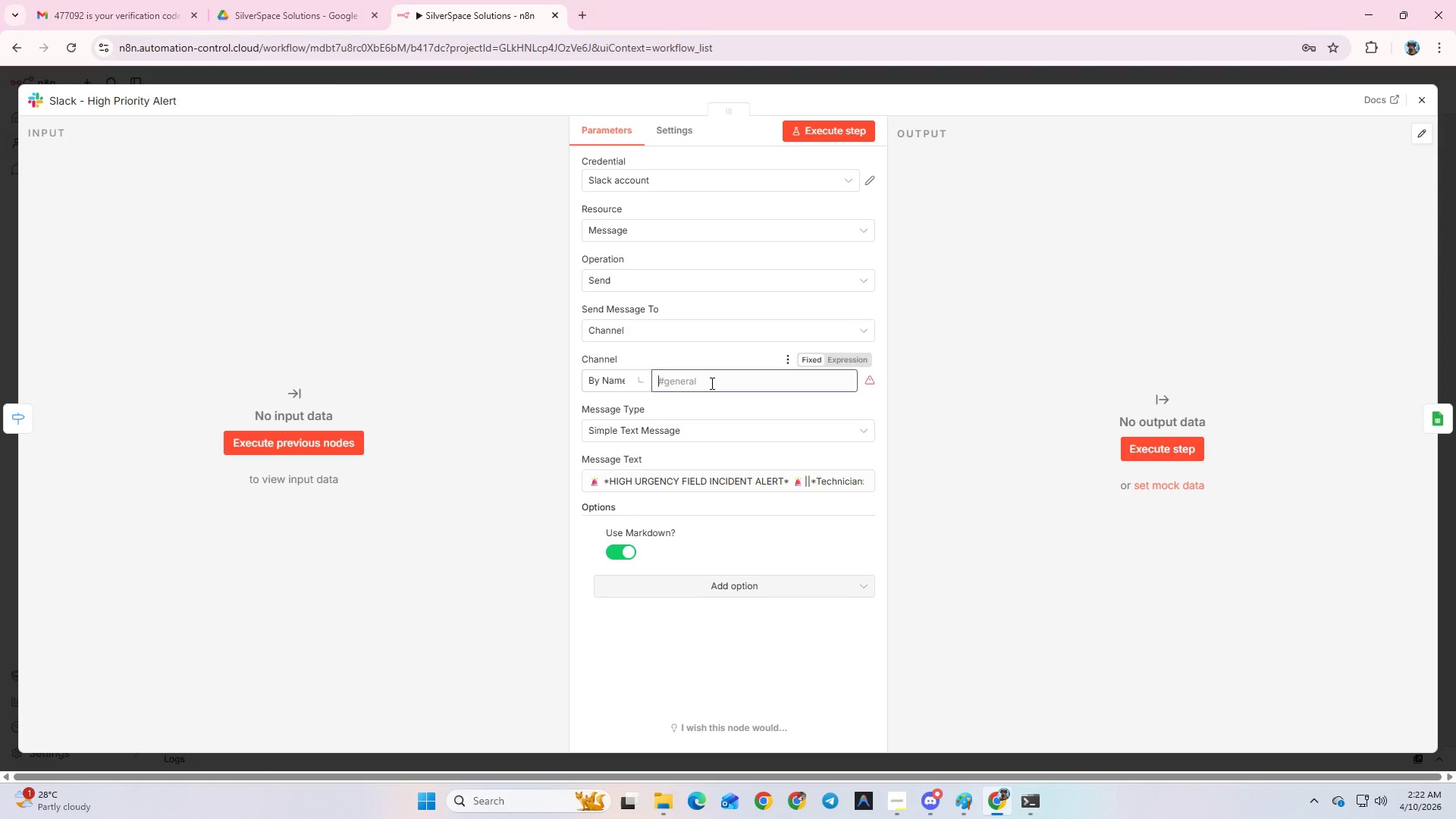 
double_click([711, 383])
 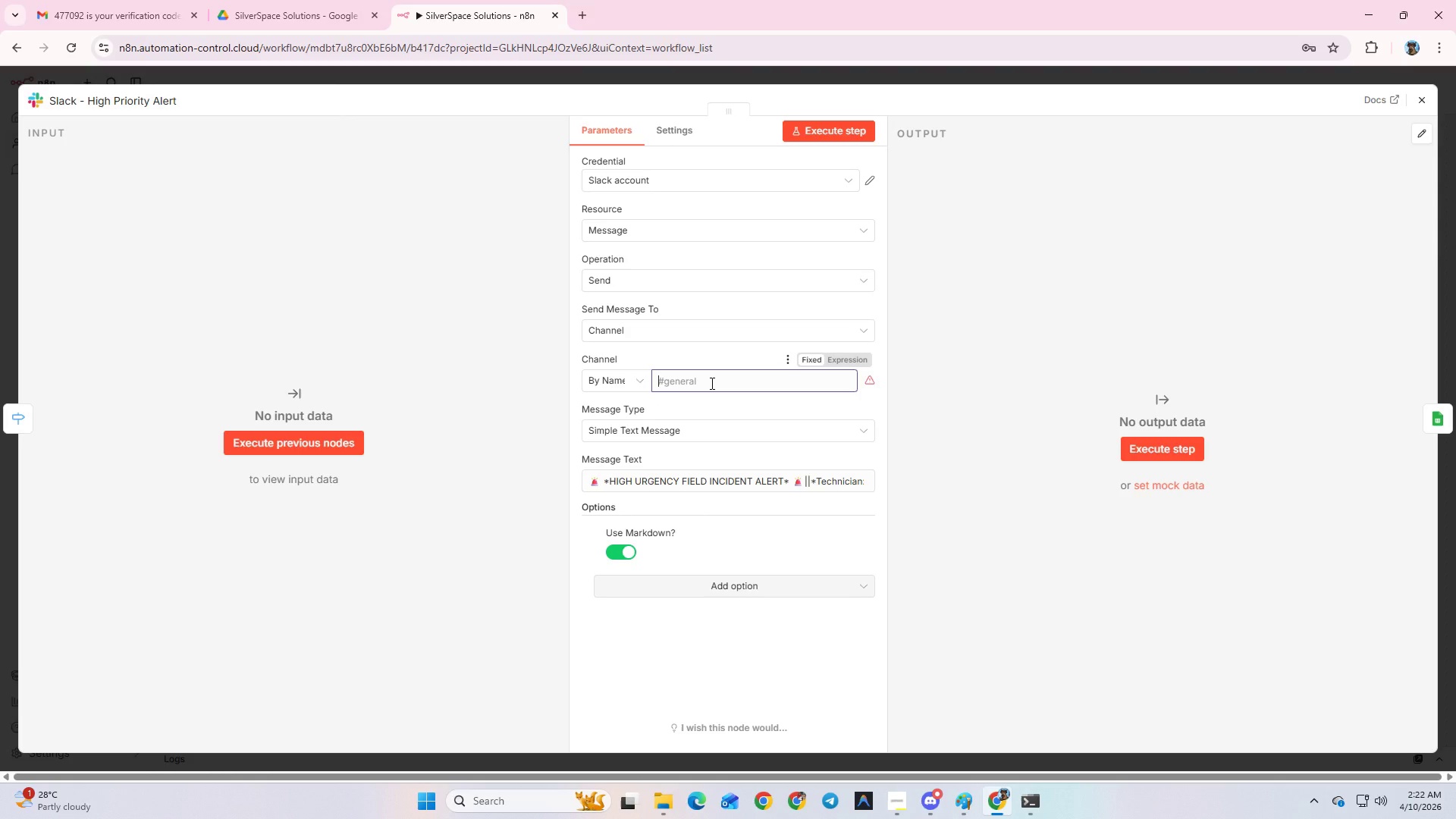 
type(#general)
 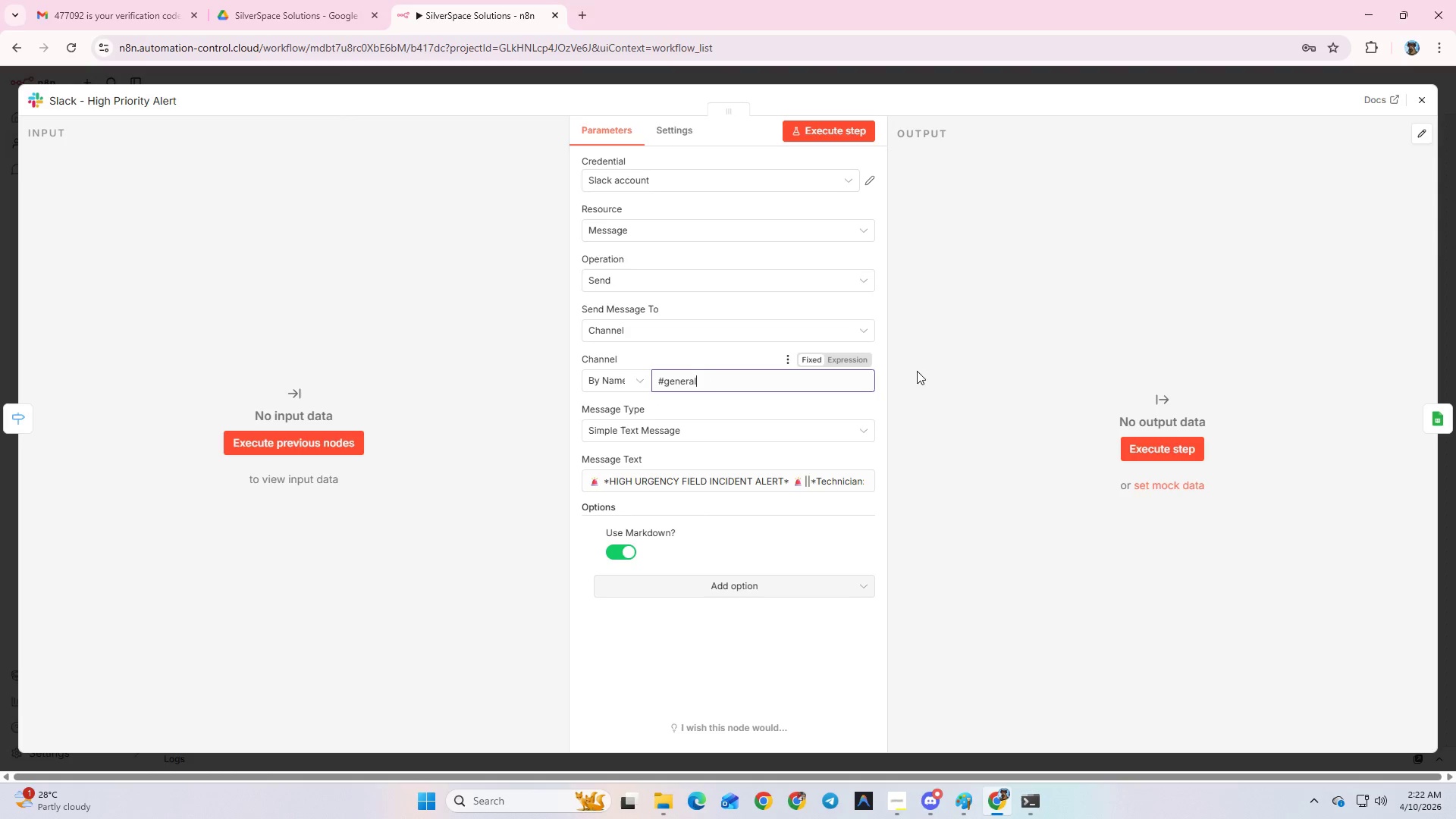 
left_click([969, 356])
 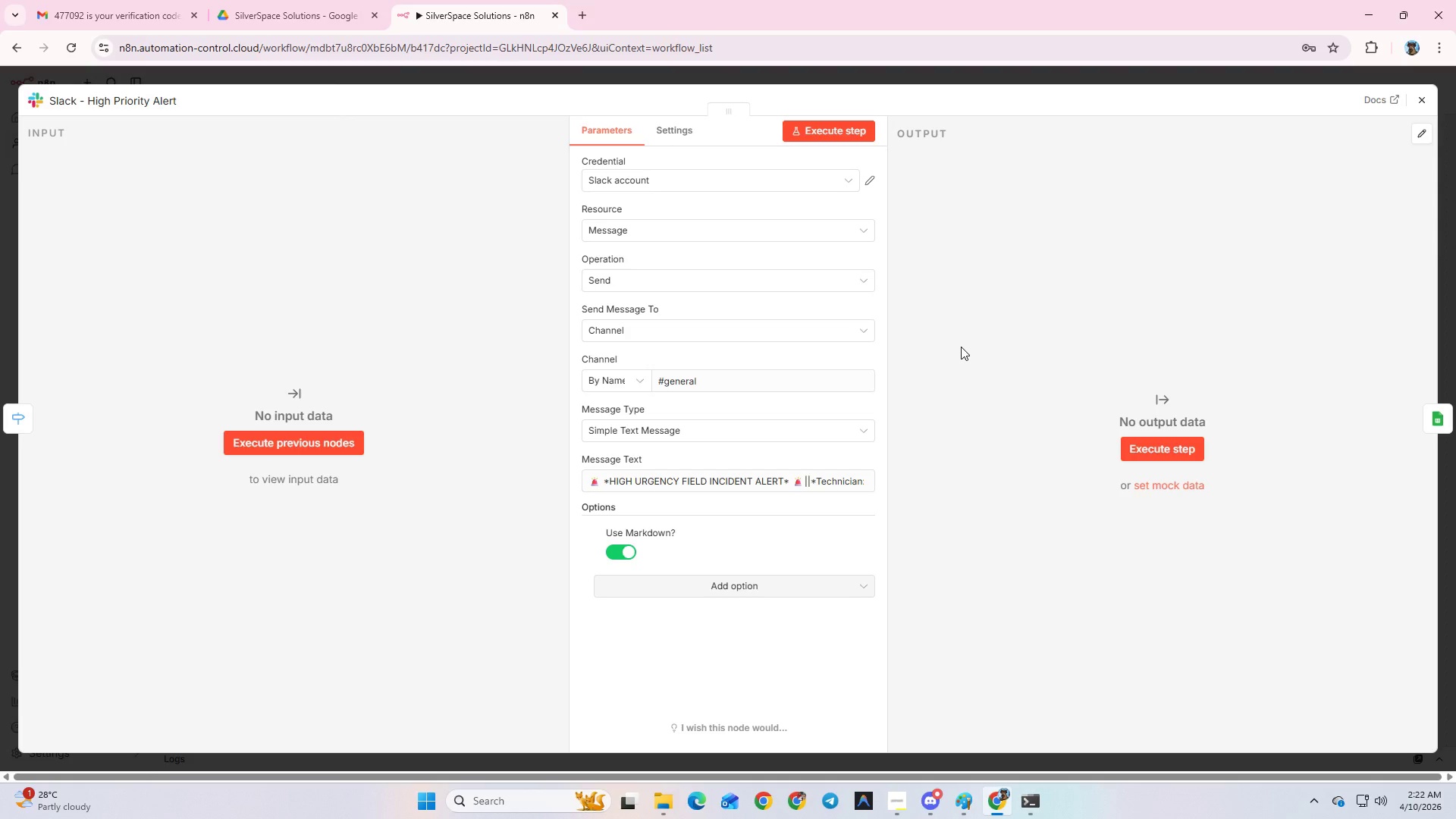 
wait(6.92)
 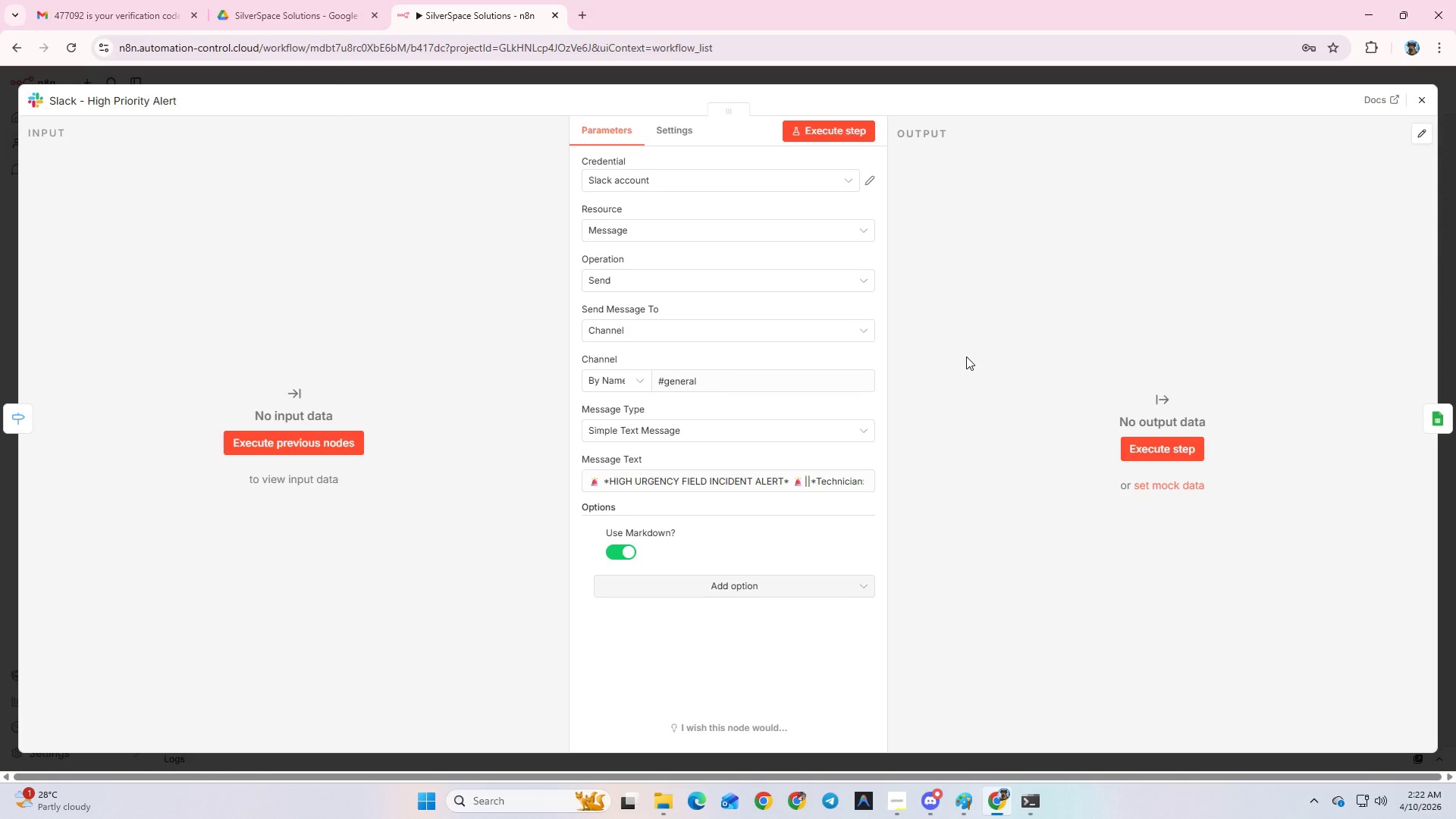 
left_click([1423, 99])
 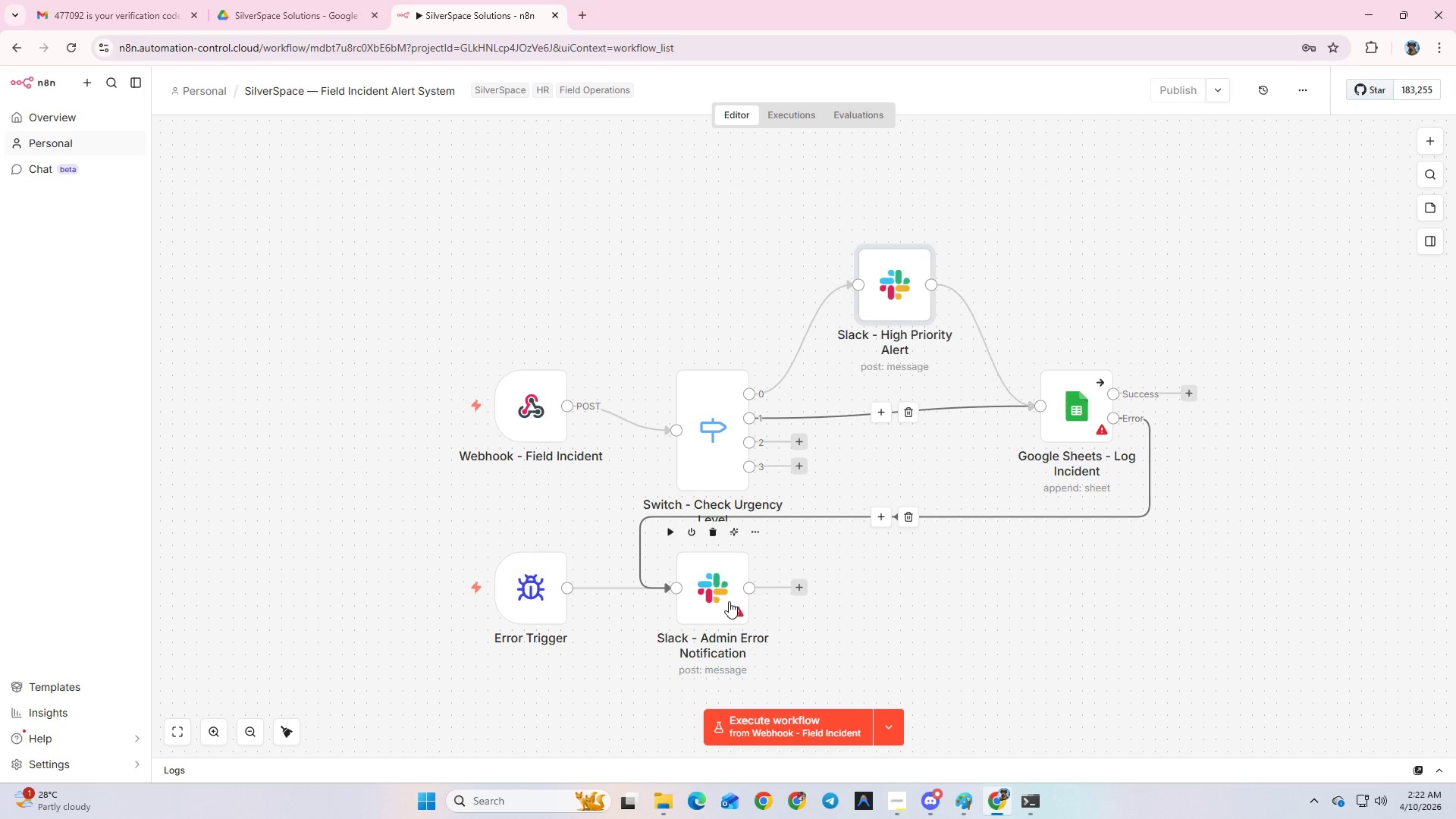 
double_click([726, 598])
 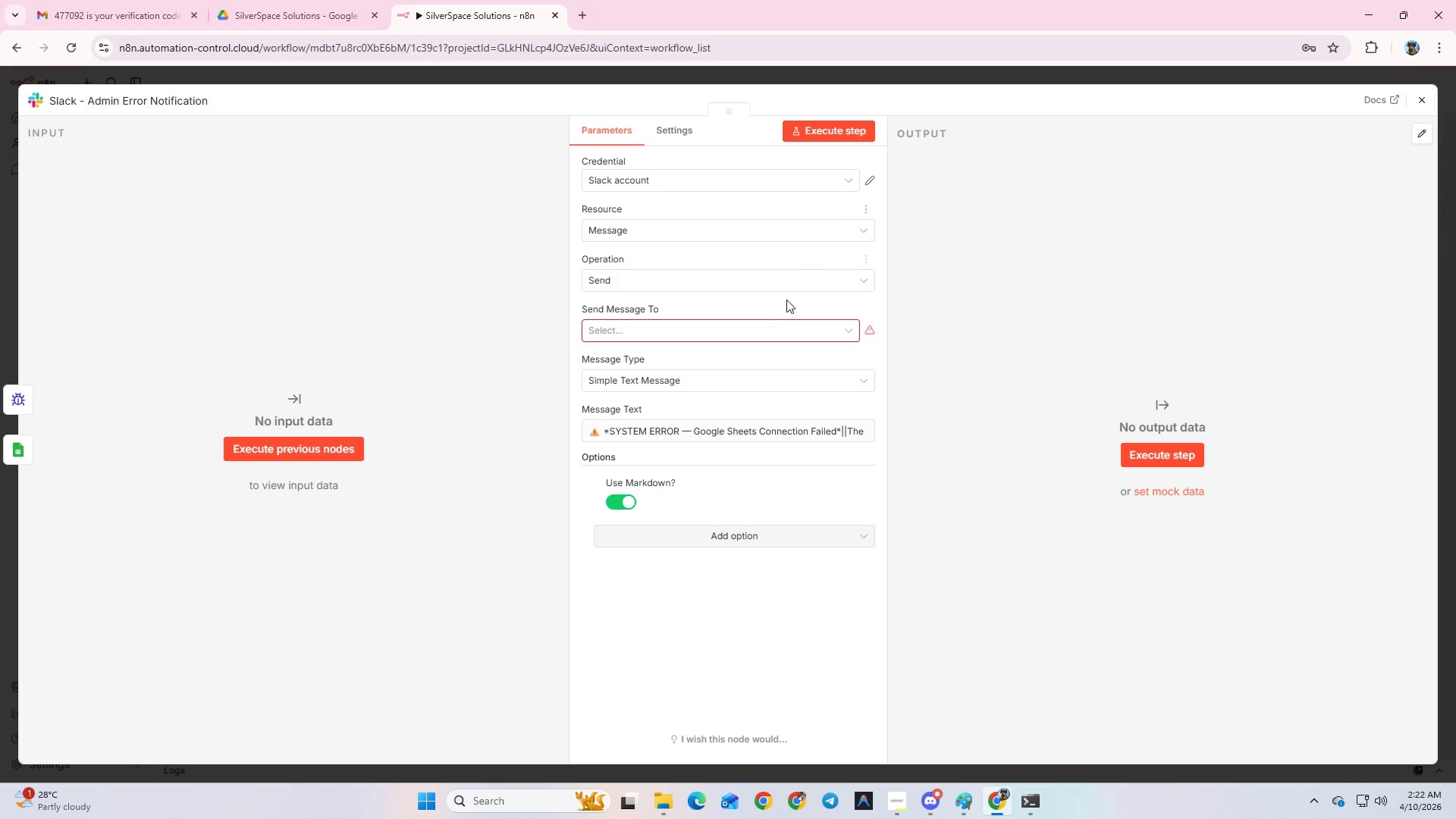 
left_click([763, 328])
 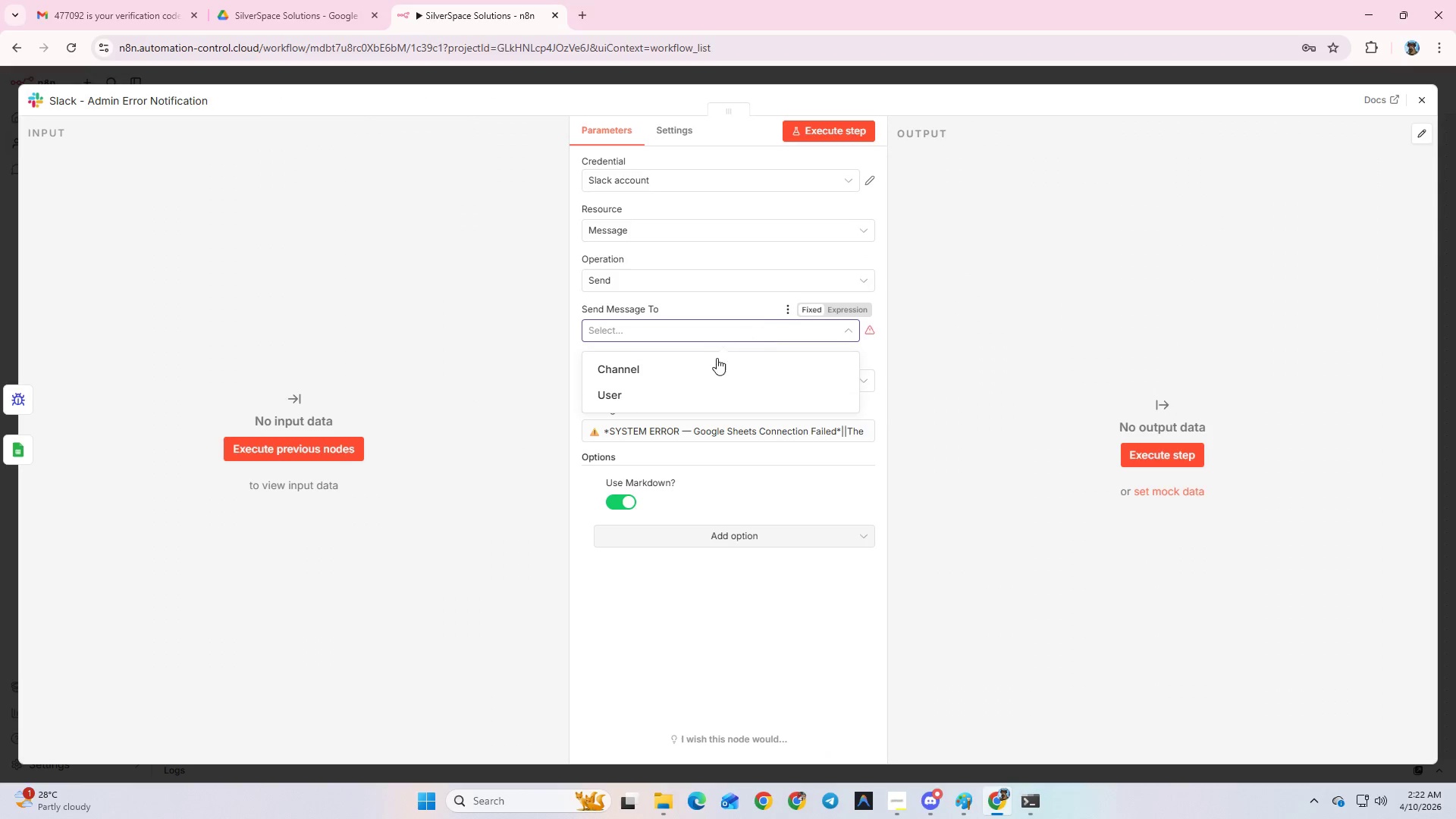 
left_click([714, 359])
 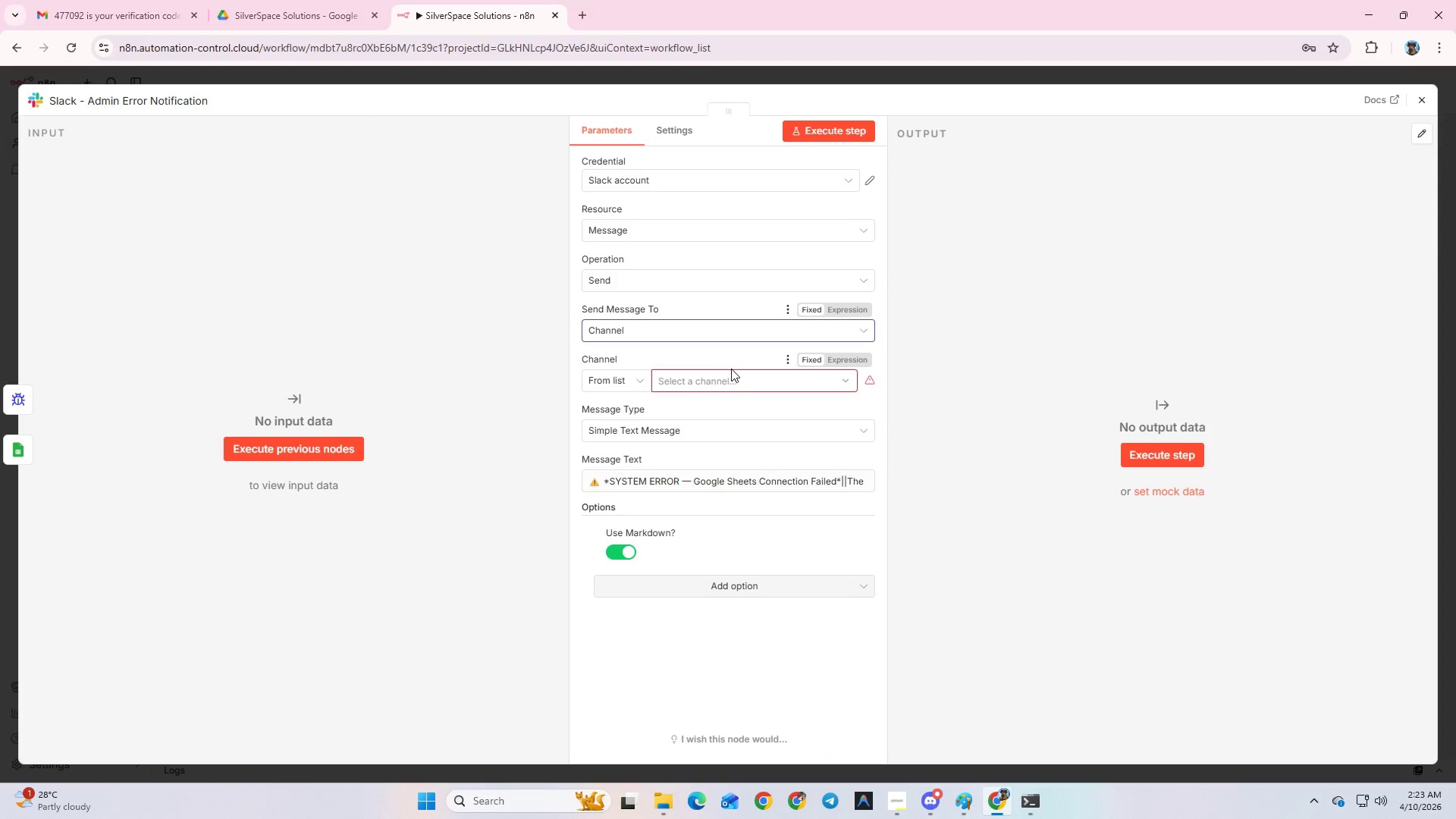 
double_click([726, 388])
 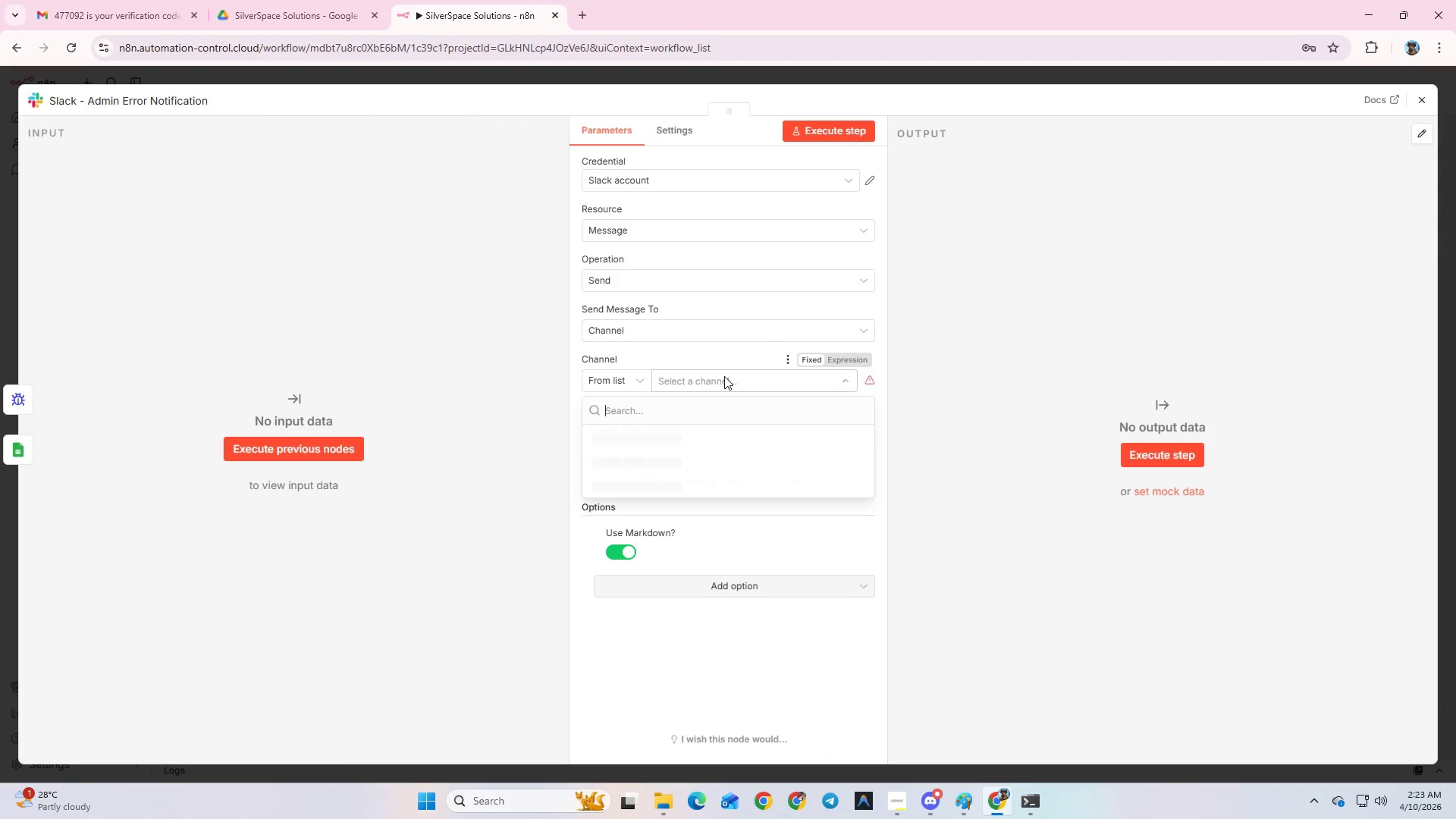 
triple_click([724, 376])
 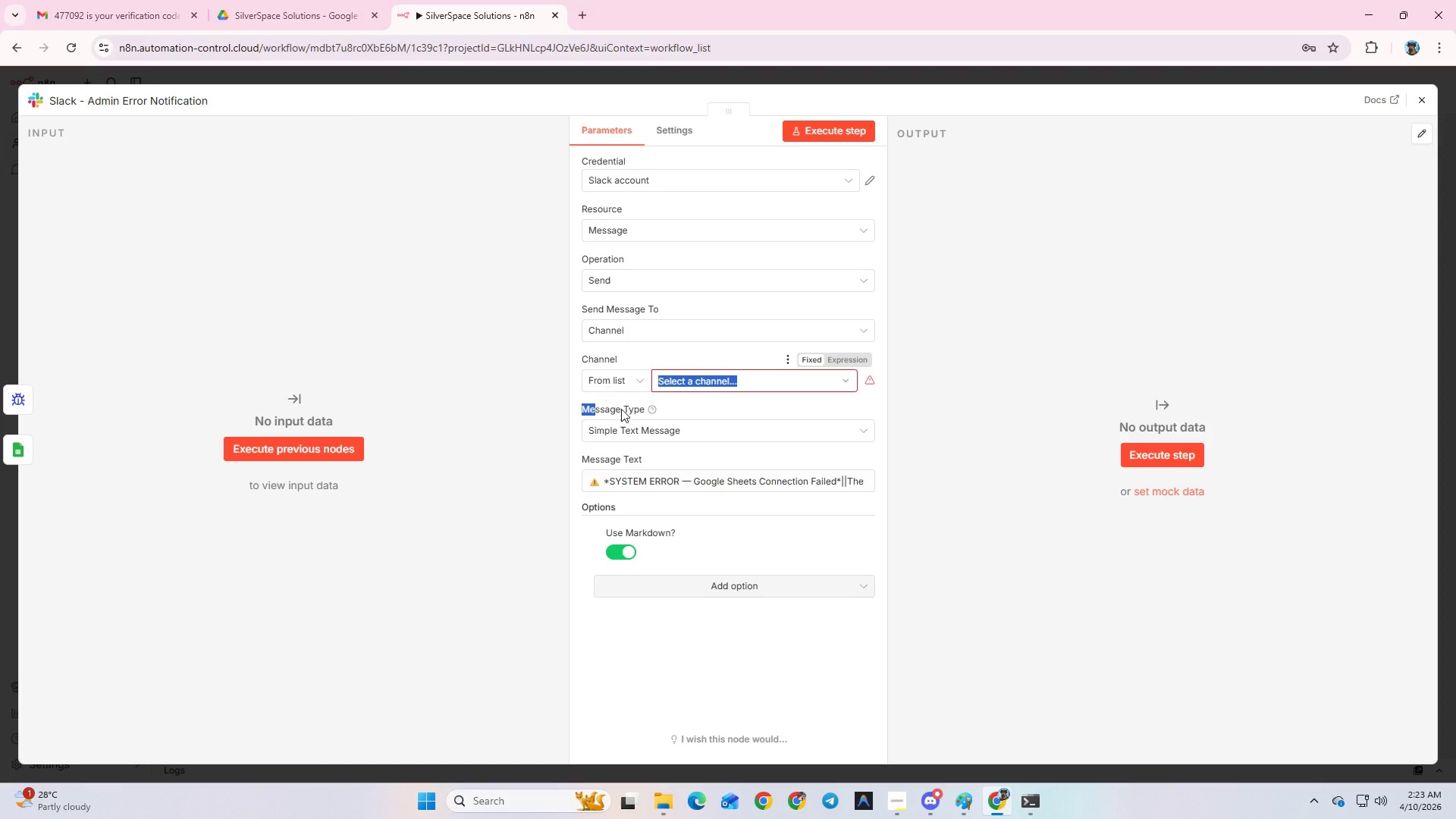 
left_click([612, 375])
 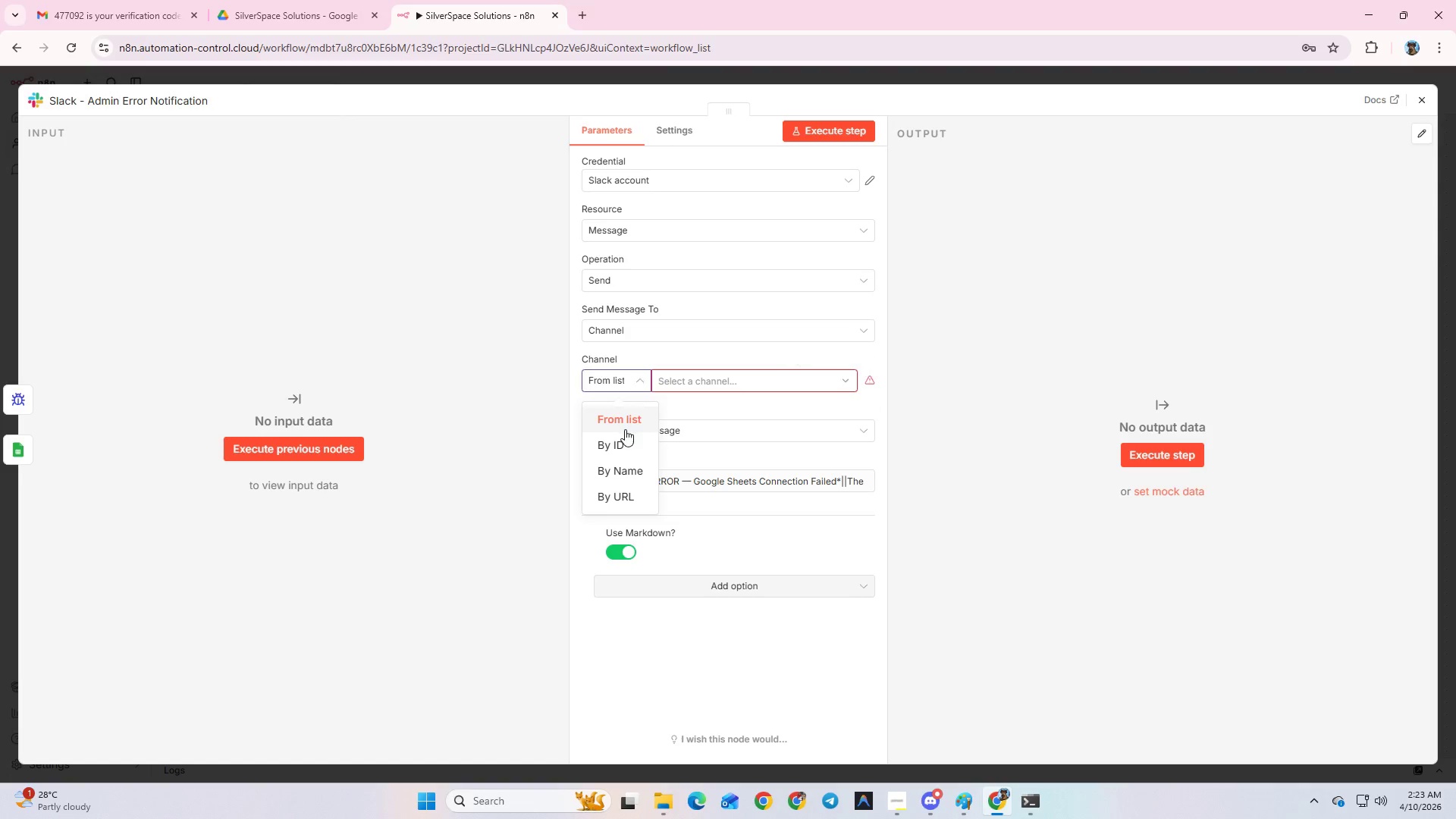 
left_click([626, 442])
 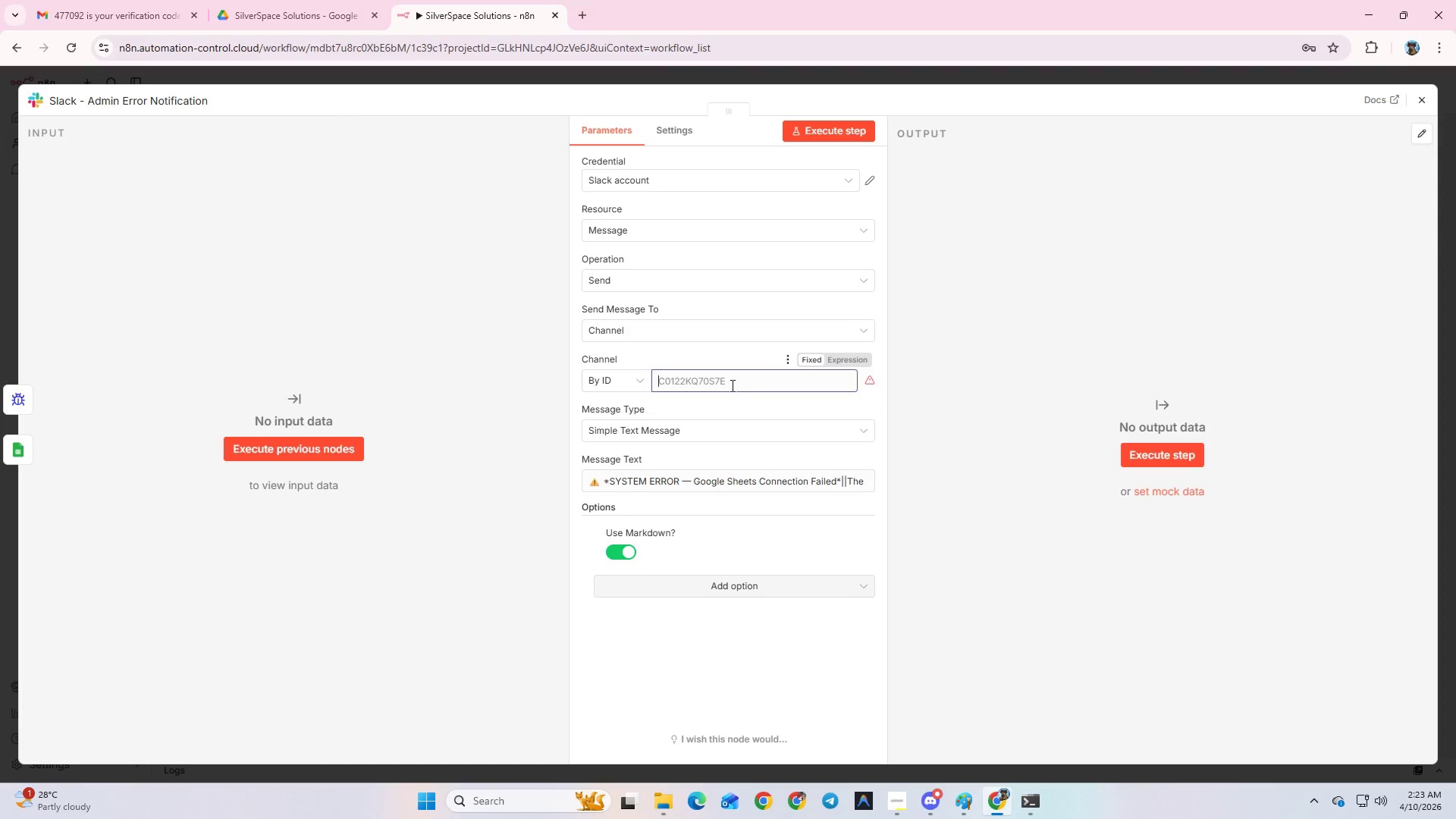 
left_click([621, 381])
 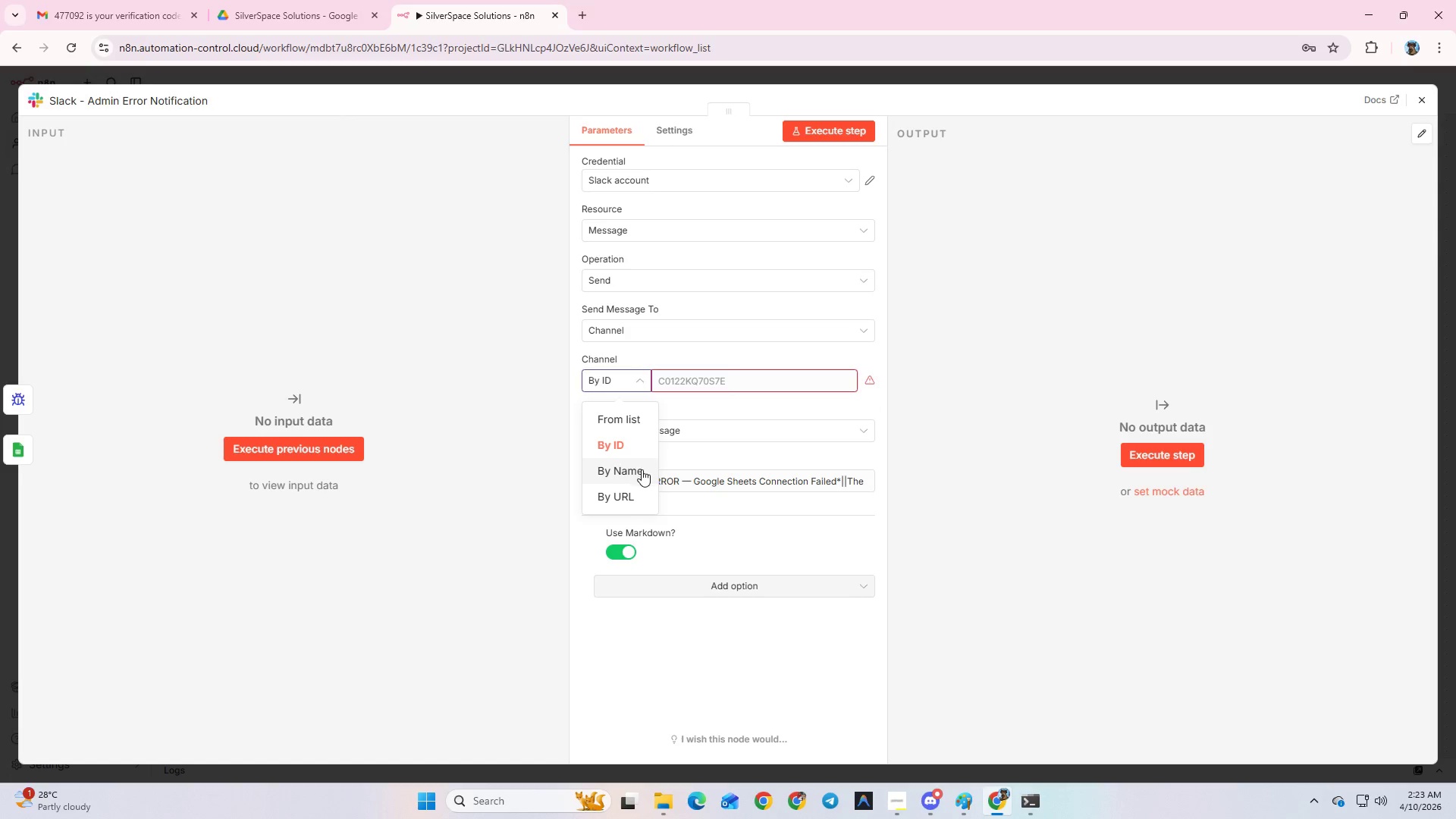 
left_click([642, 472])
 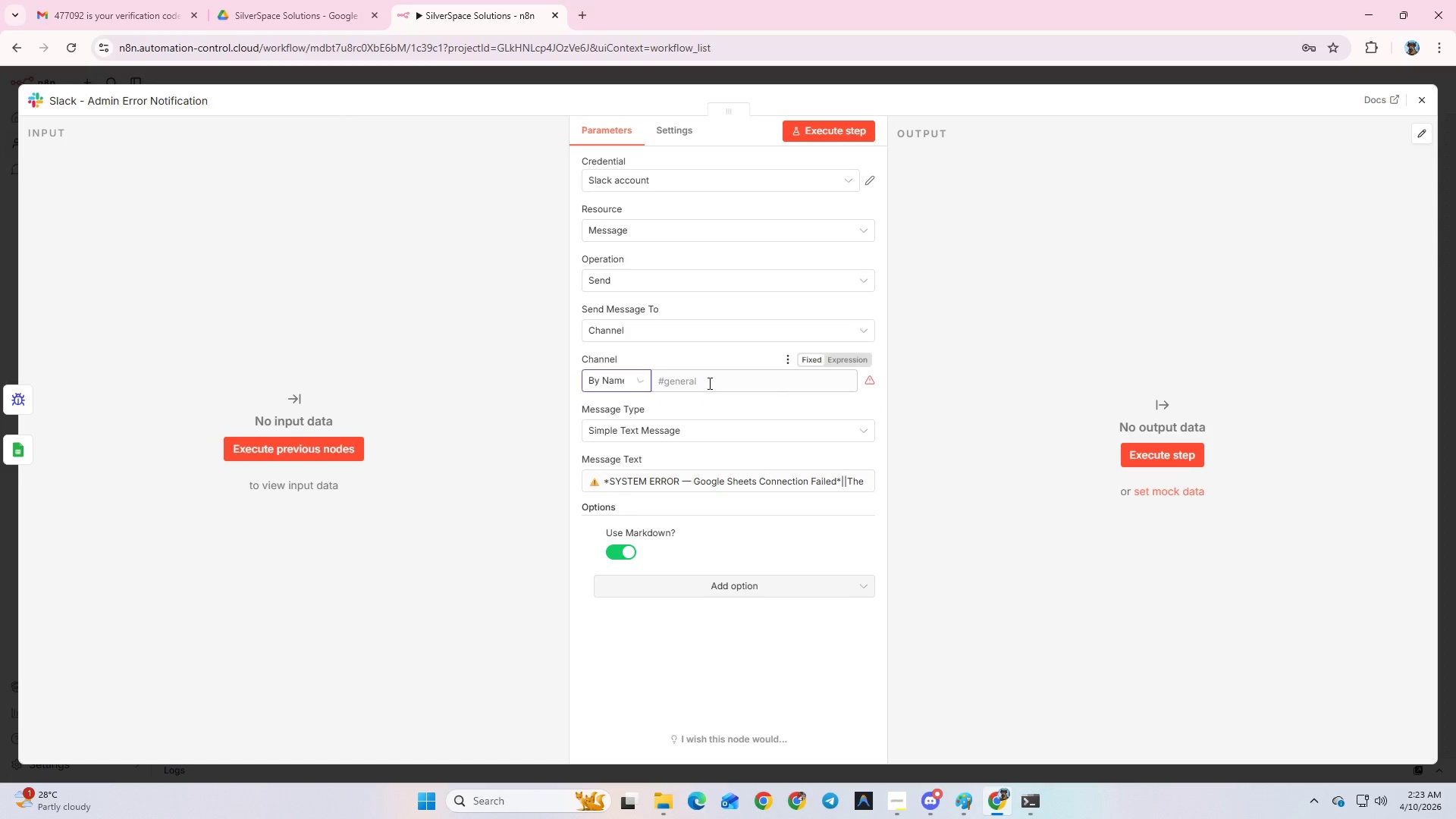 
left_click([708, 381])
 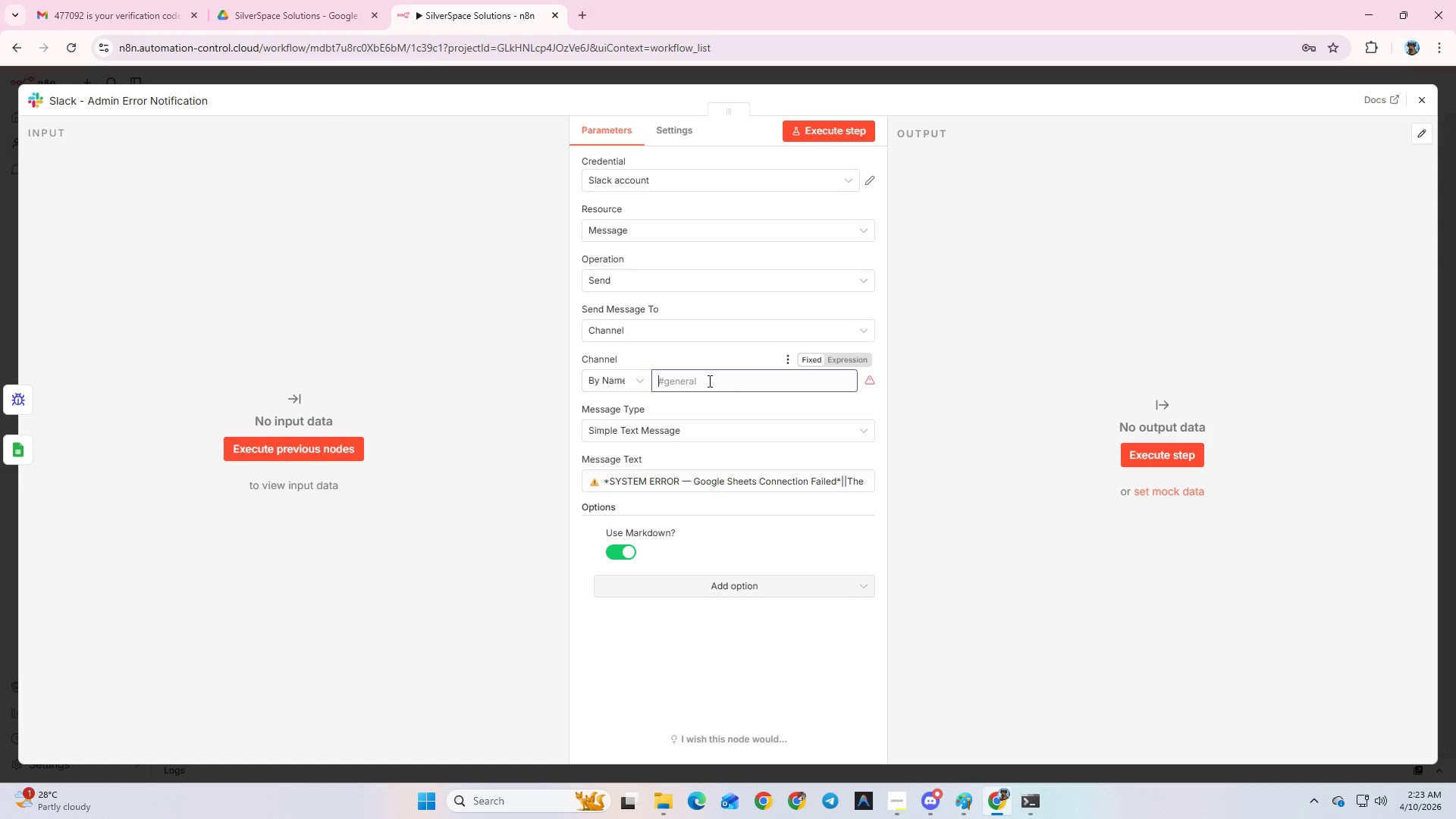 
type(#general)
 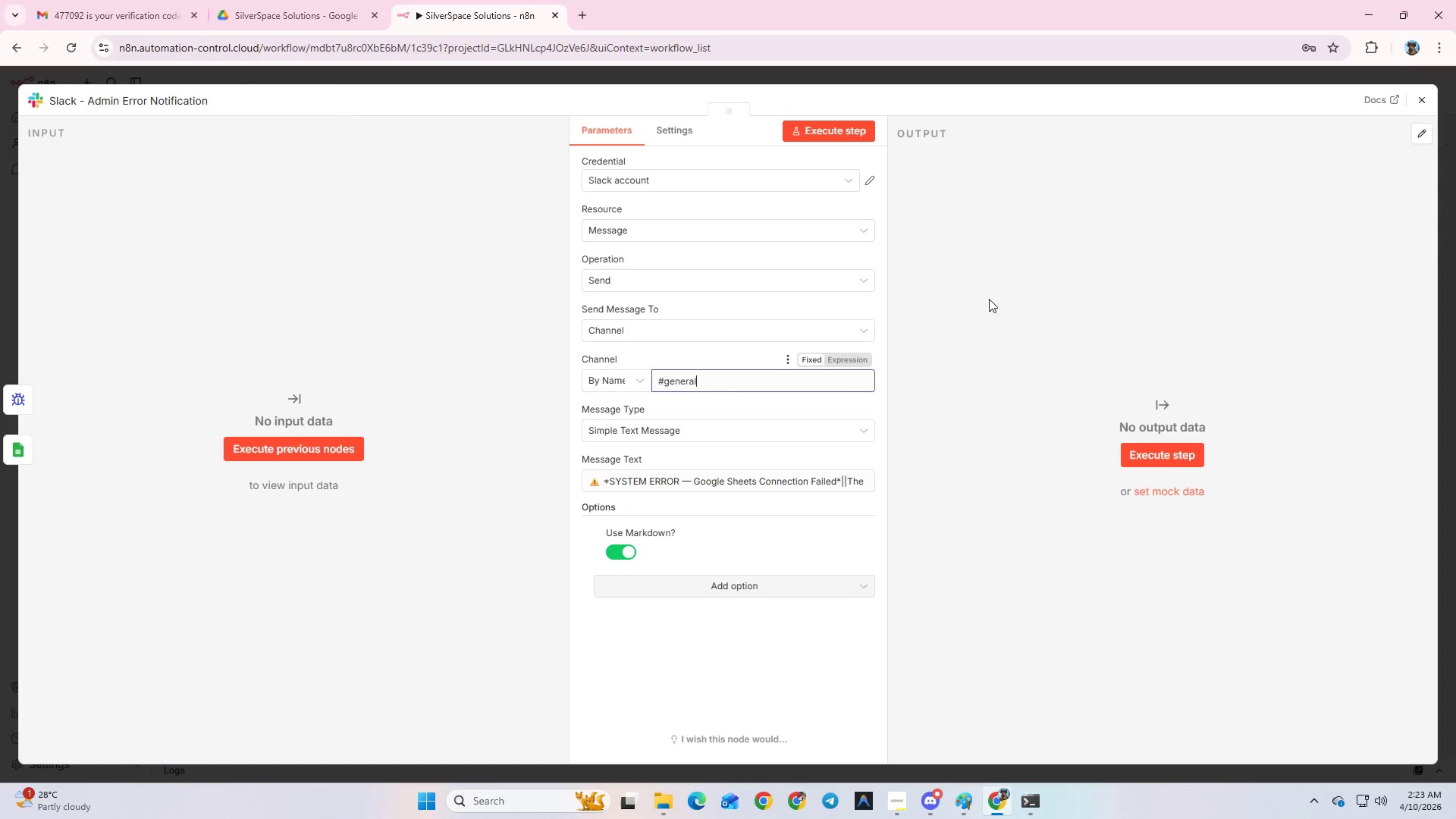 
left_click([993, 297])
 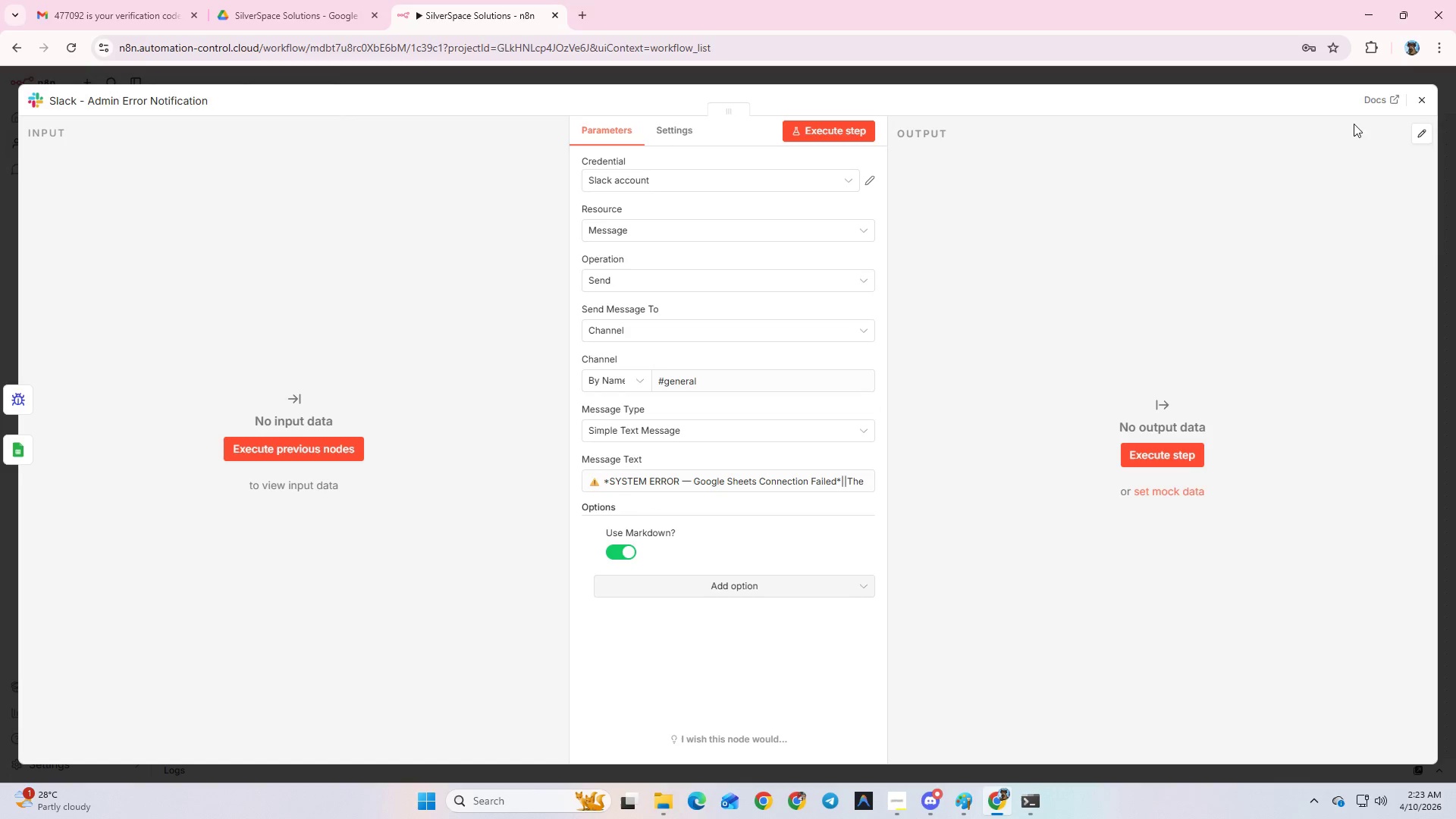 
left_click([1420, 88])
 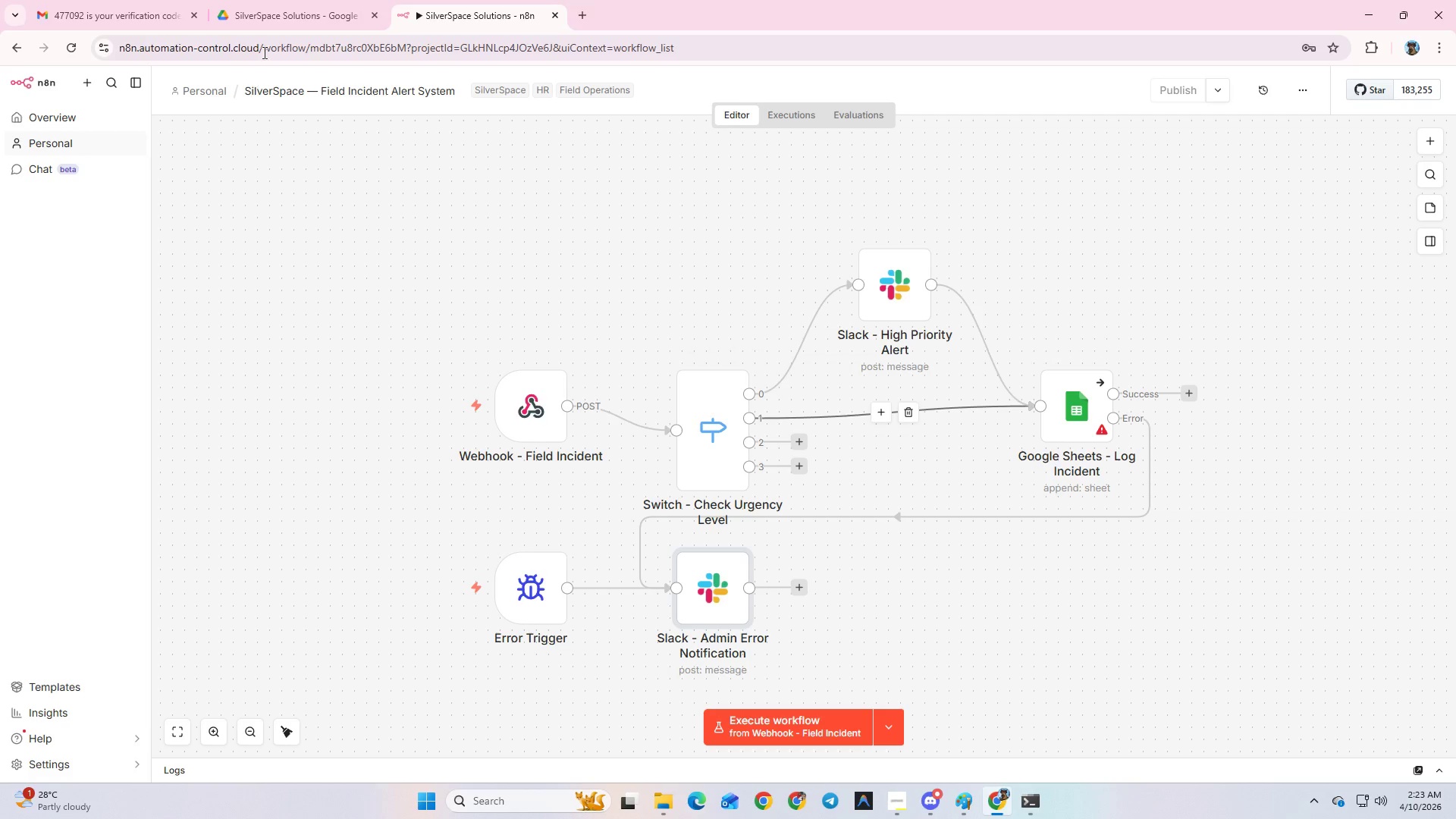 
left_click([296, 0])
 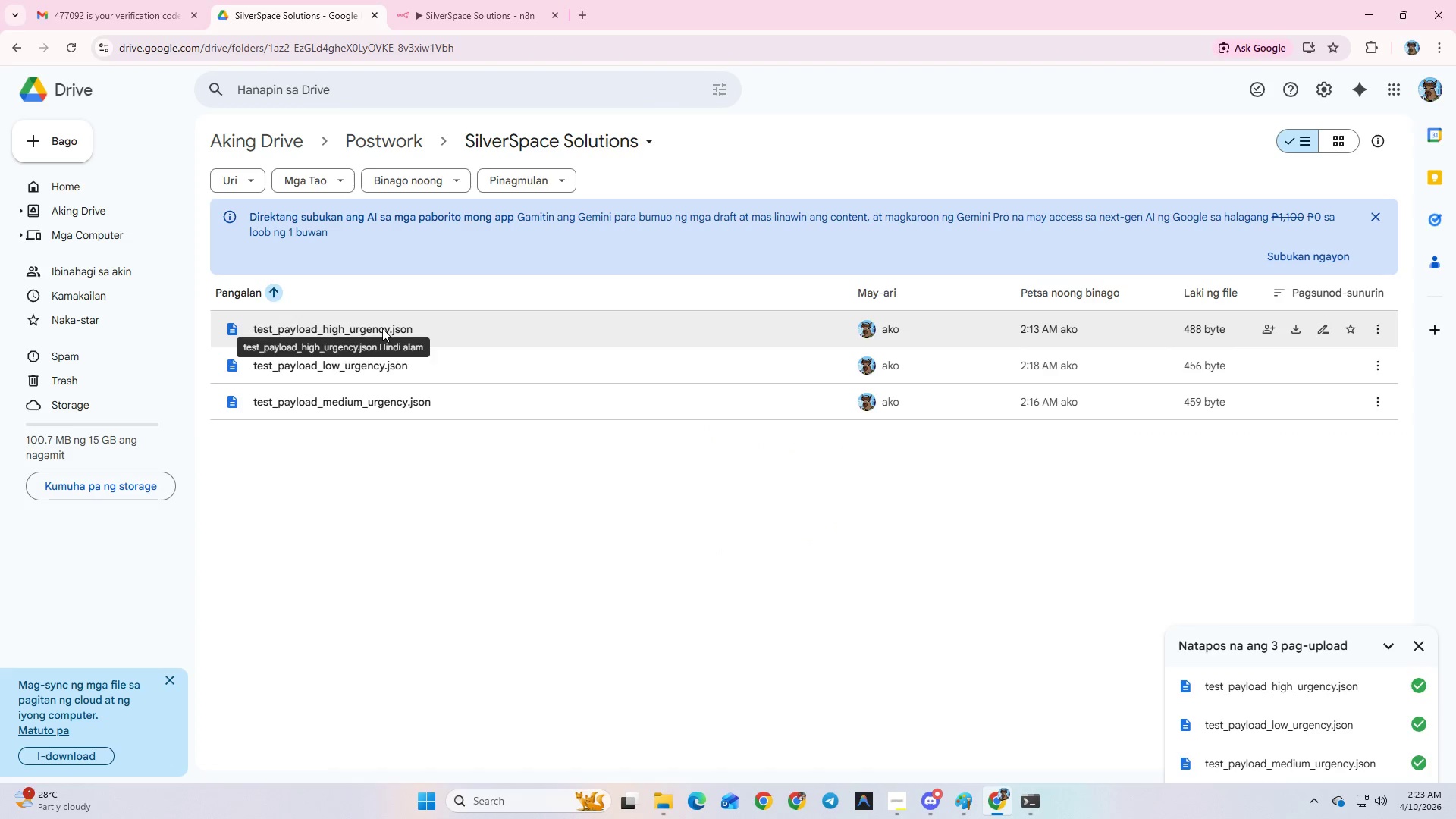 
double_click([382, 328])
 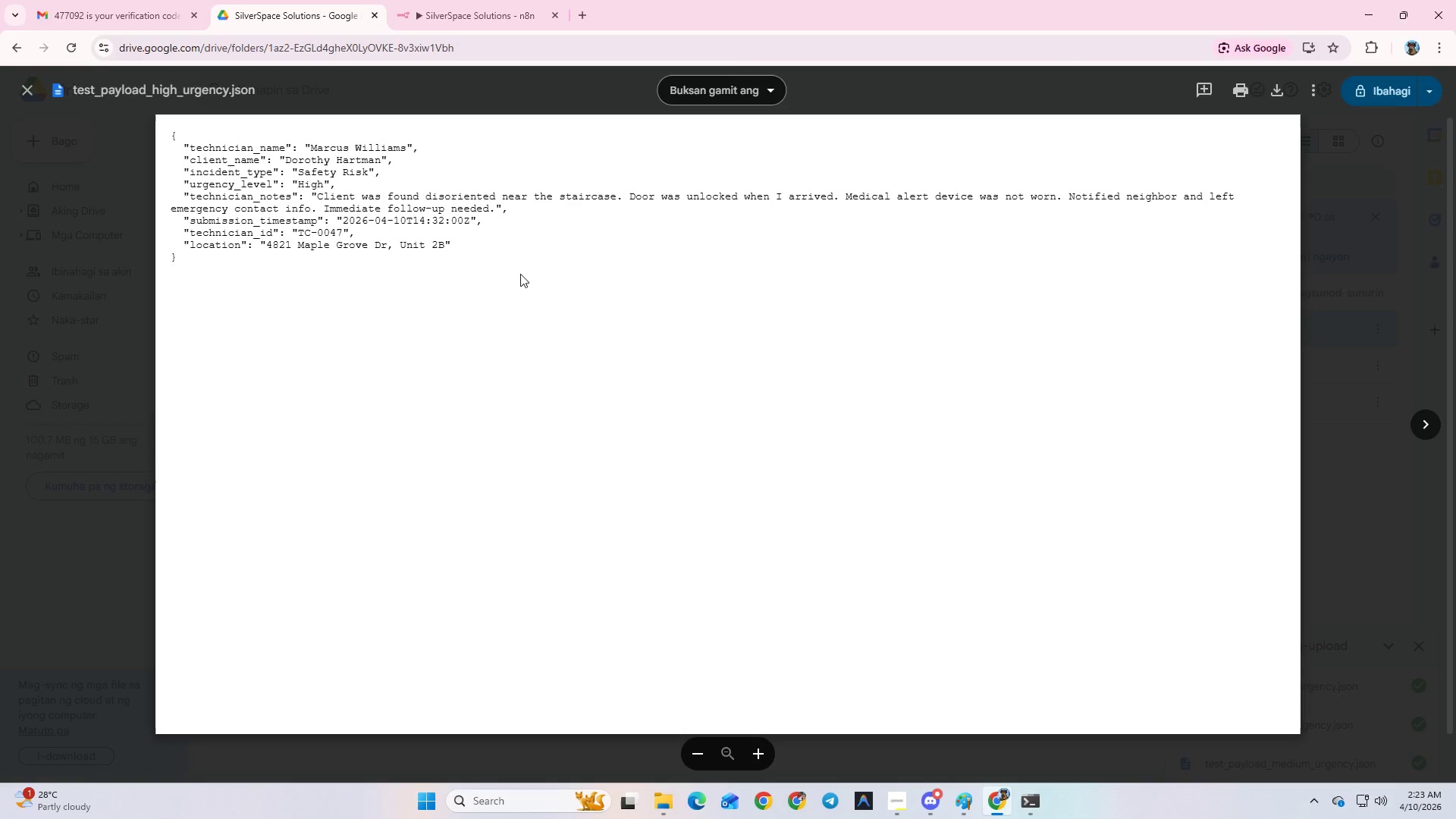 
left_click([1343, 249])
 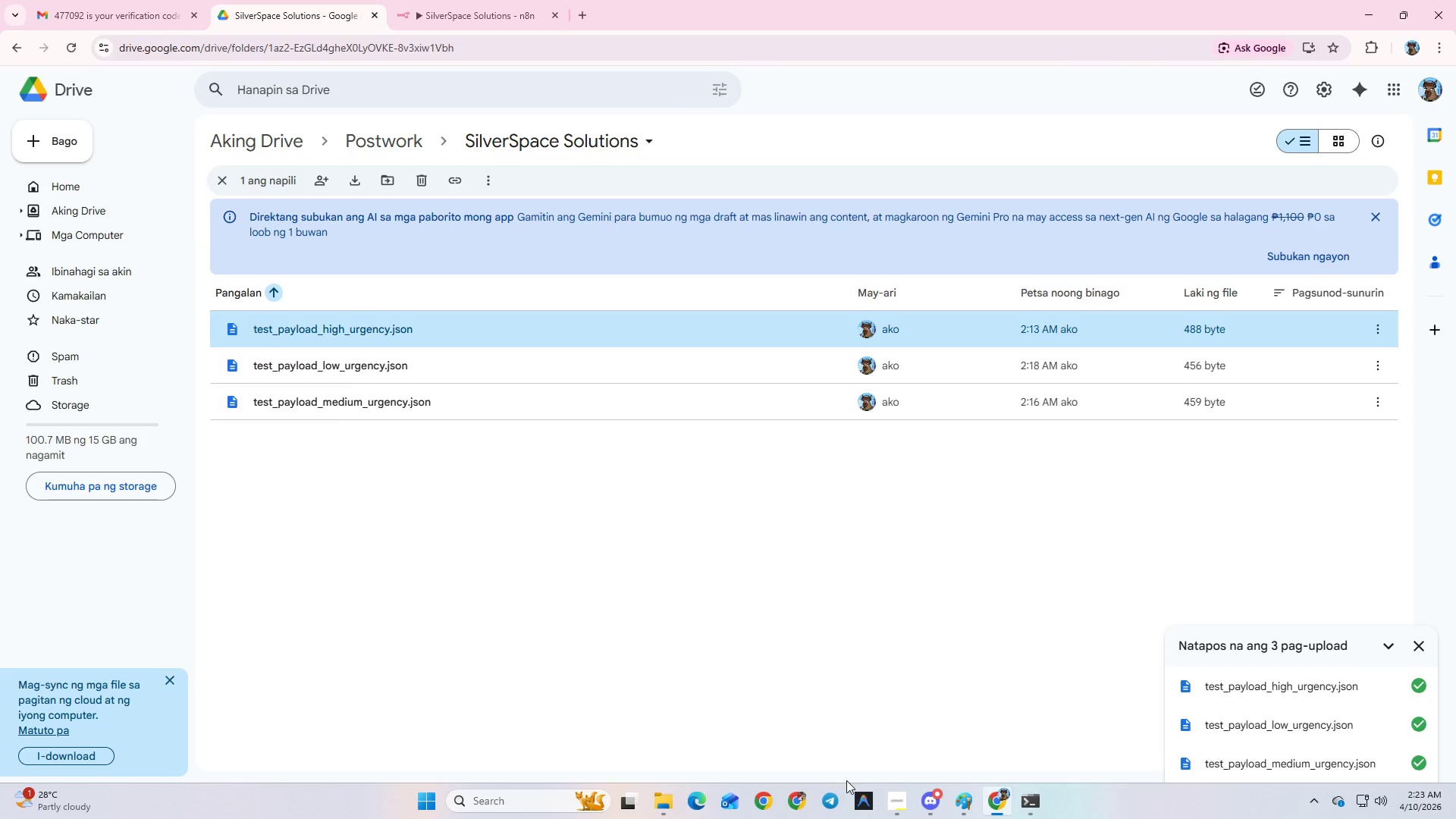 
left_click([664, 805])
 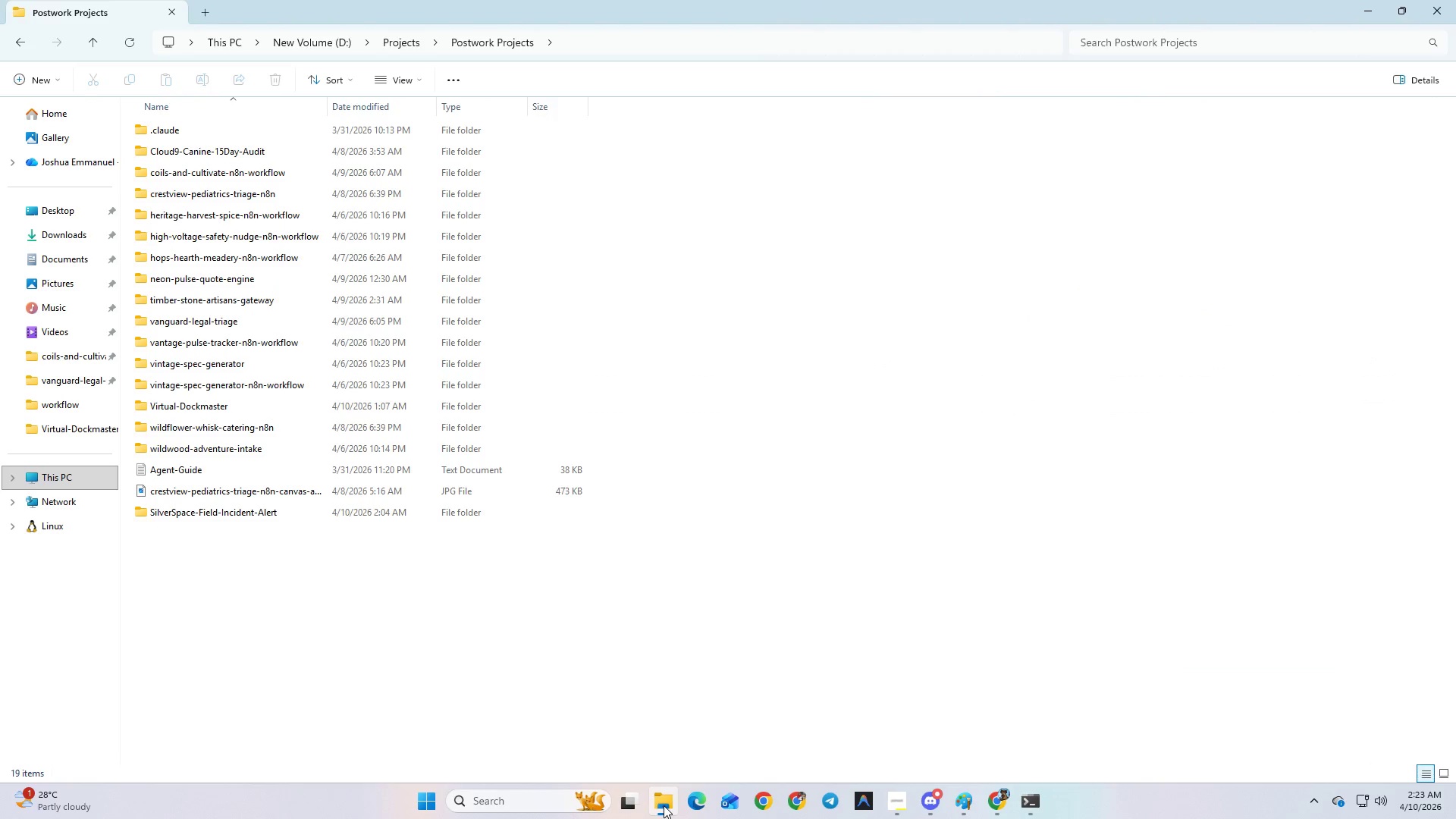 
left_click([664, 805])
 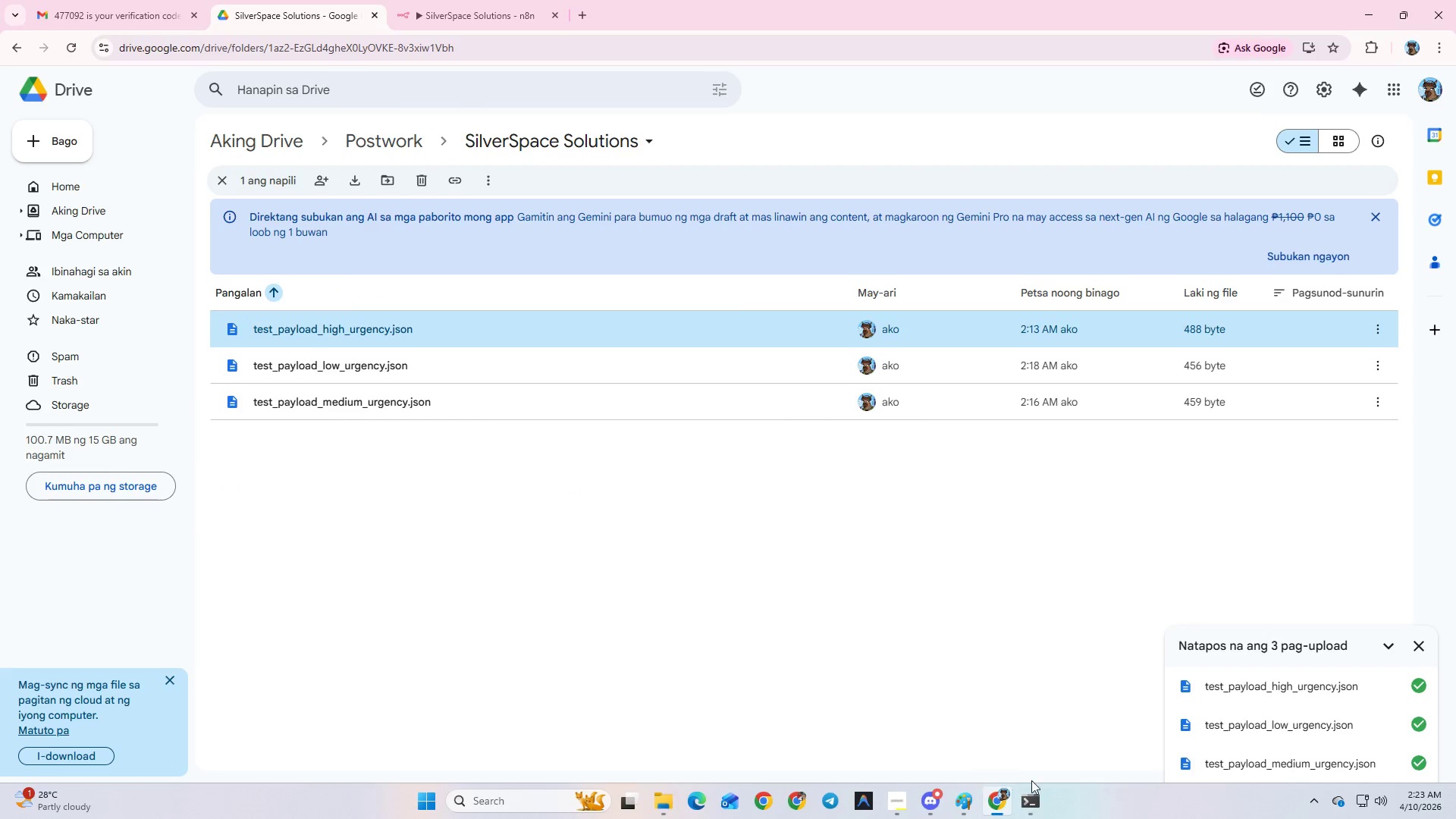 
left_click([1026, 793])
 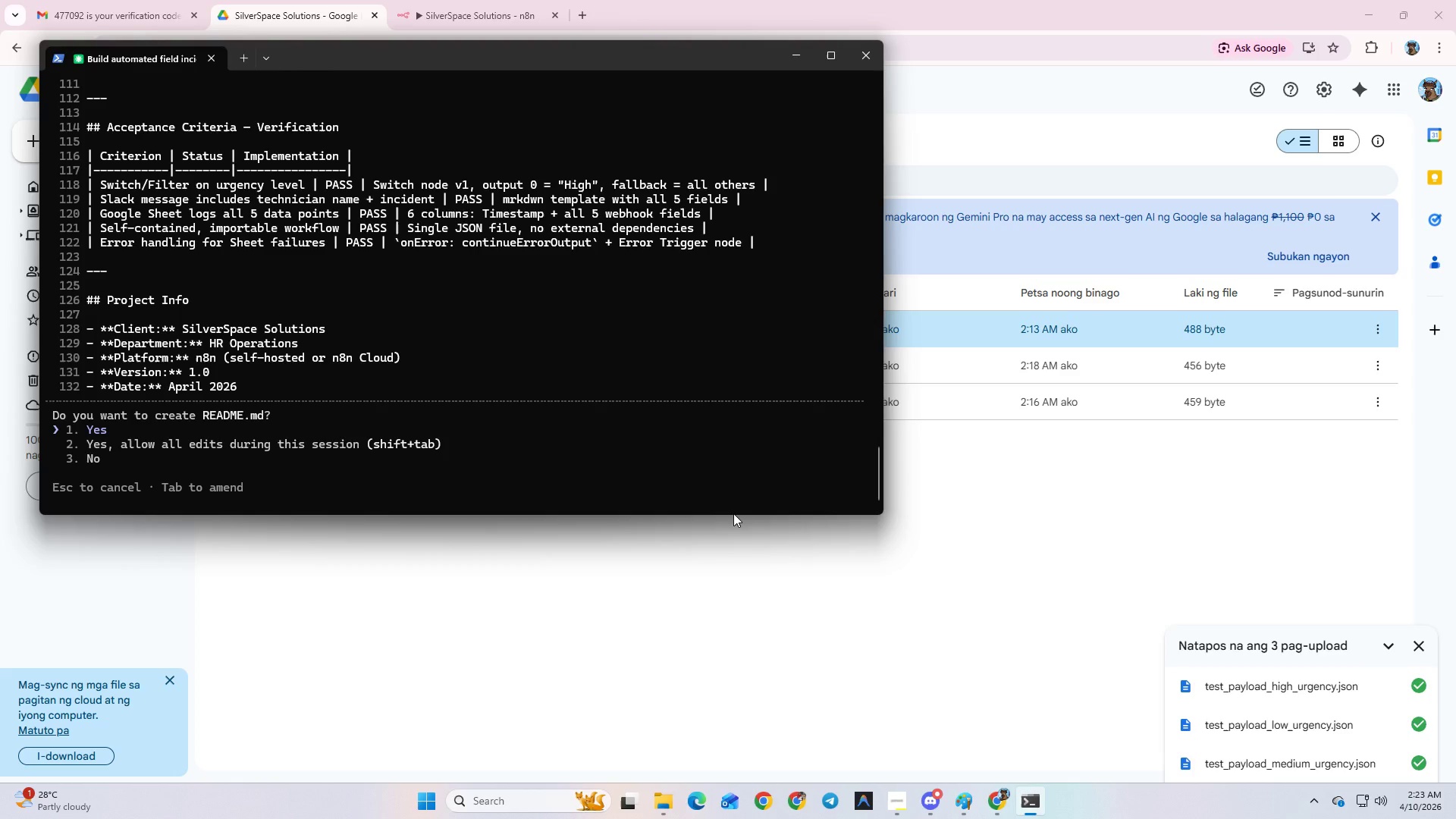 
hold_key(key=Enter, duration=0.52)
 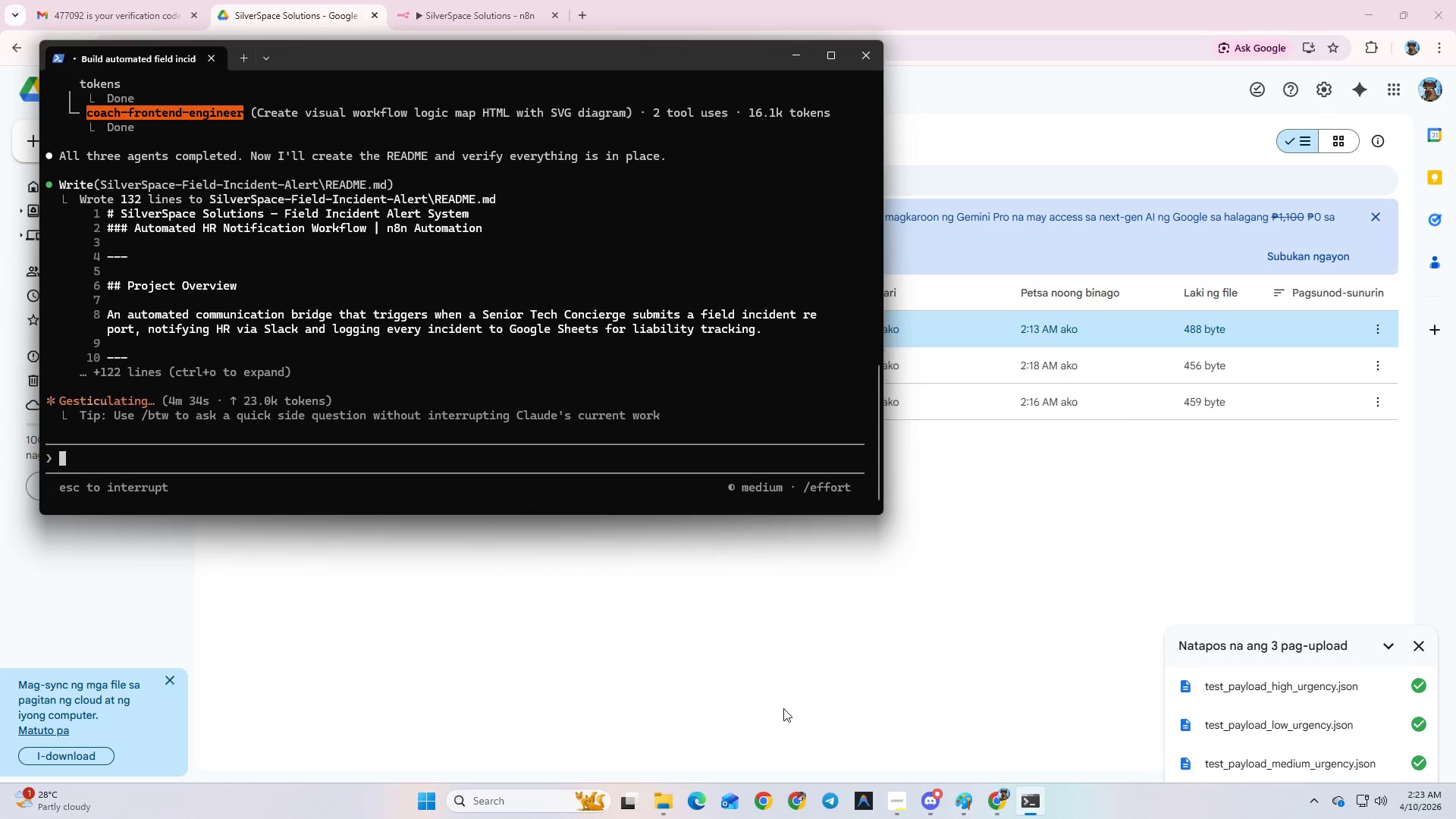 
left_click_drag(start_coordinate=[660, 808], to_coordinate=[664, 808])
 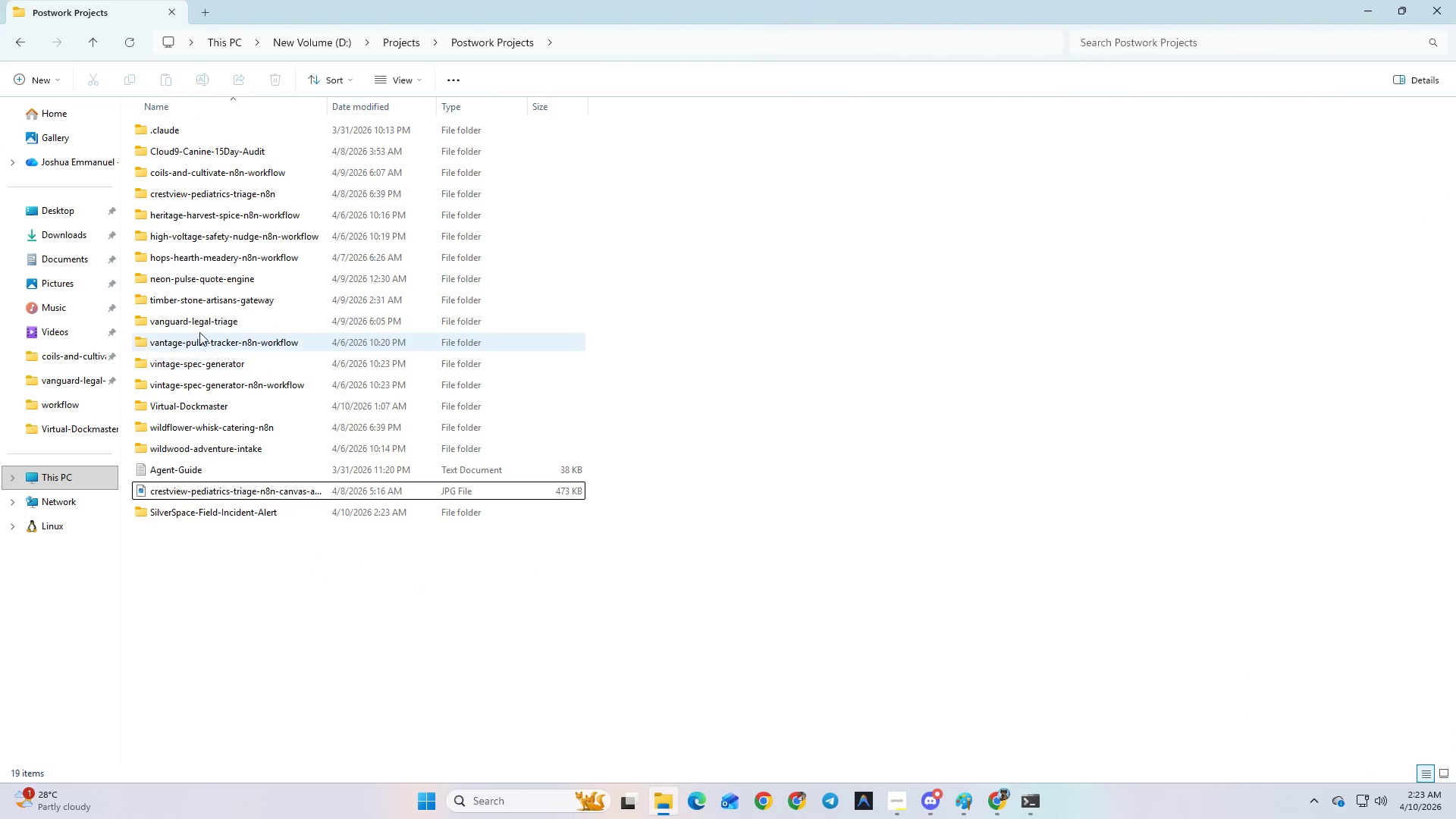 
wait(5.47)
 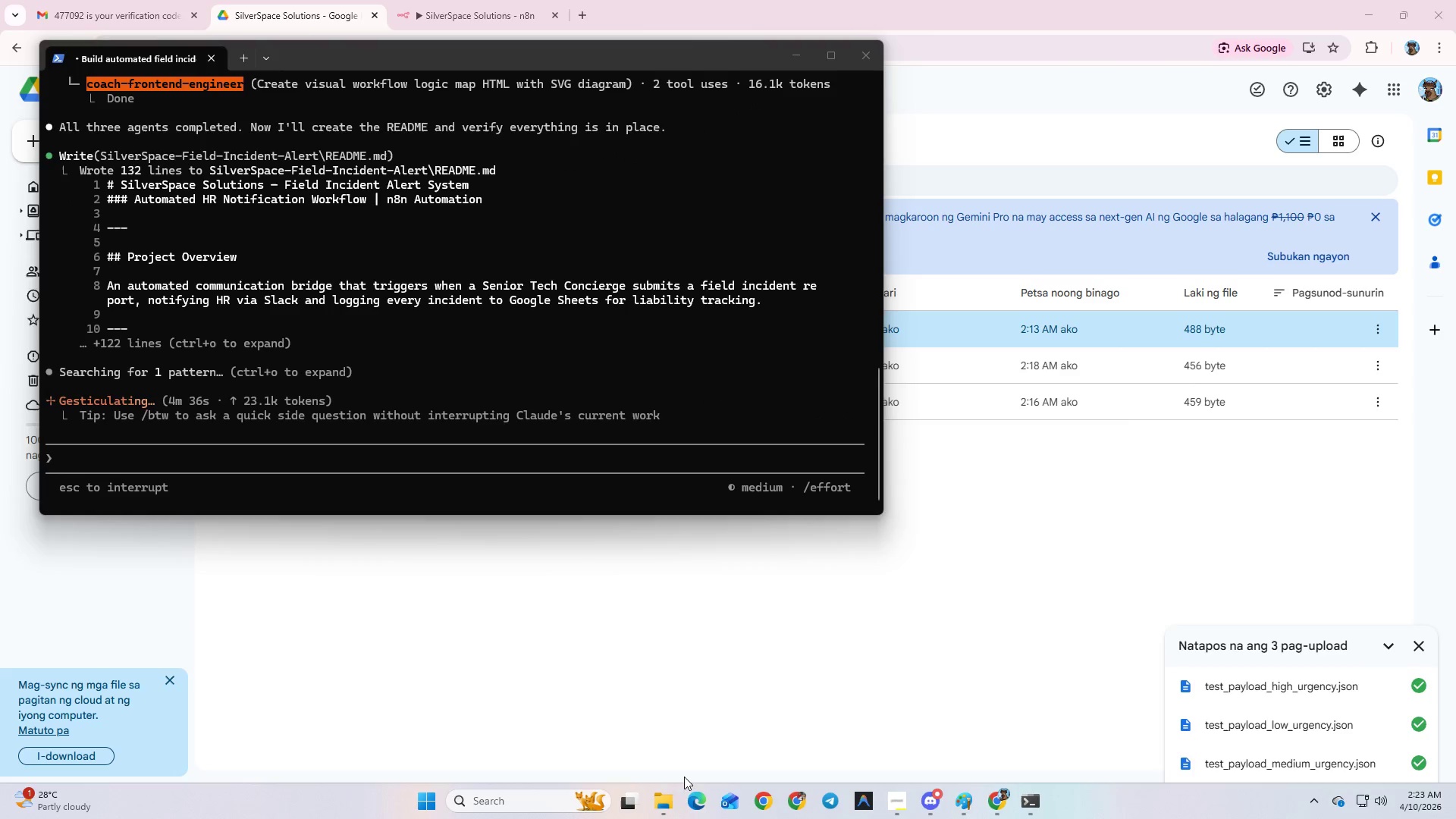 
double_click([217, 303])
 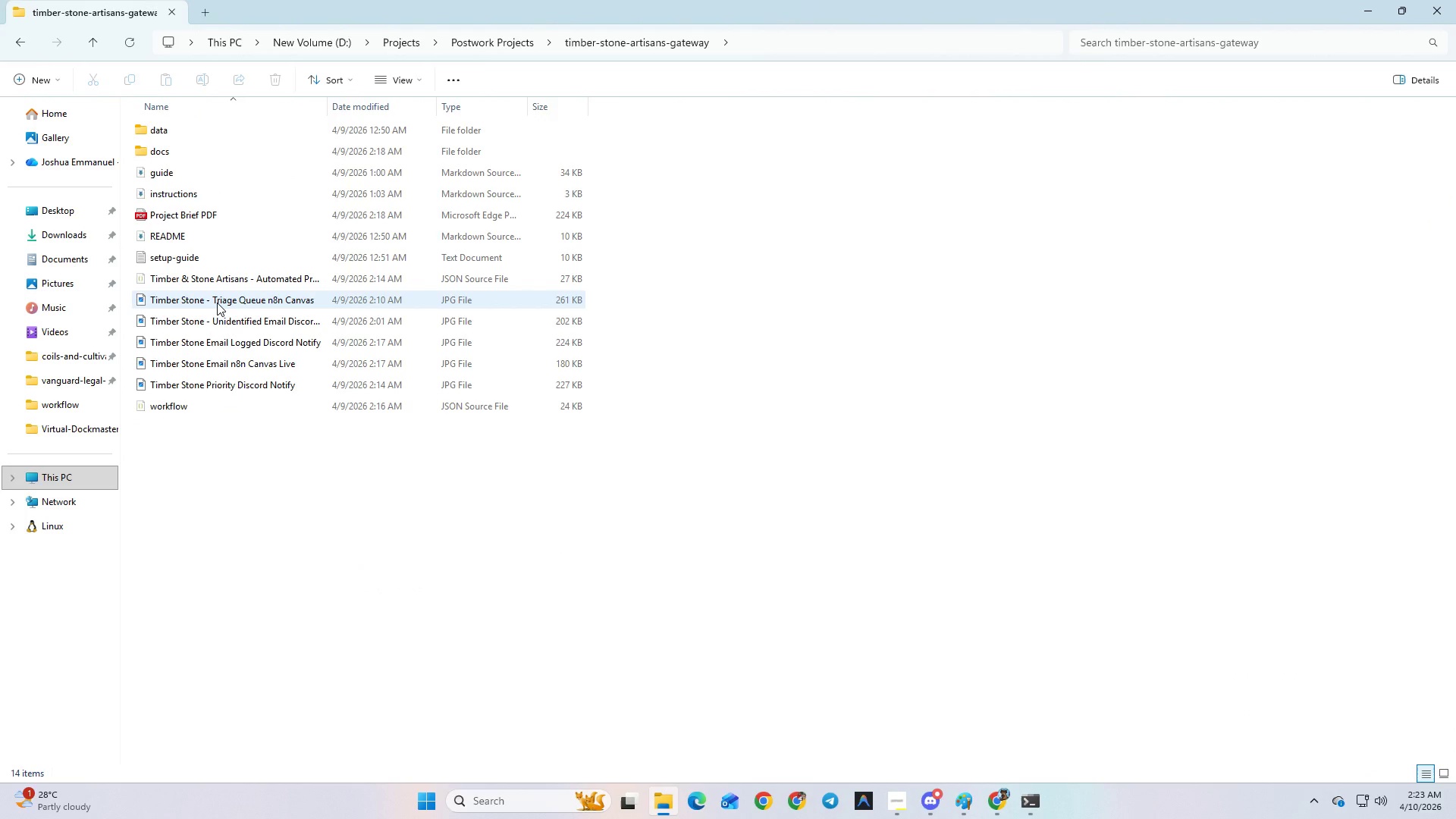 
key(Alt+AltLeft)
 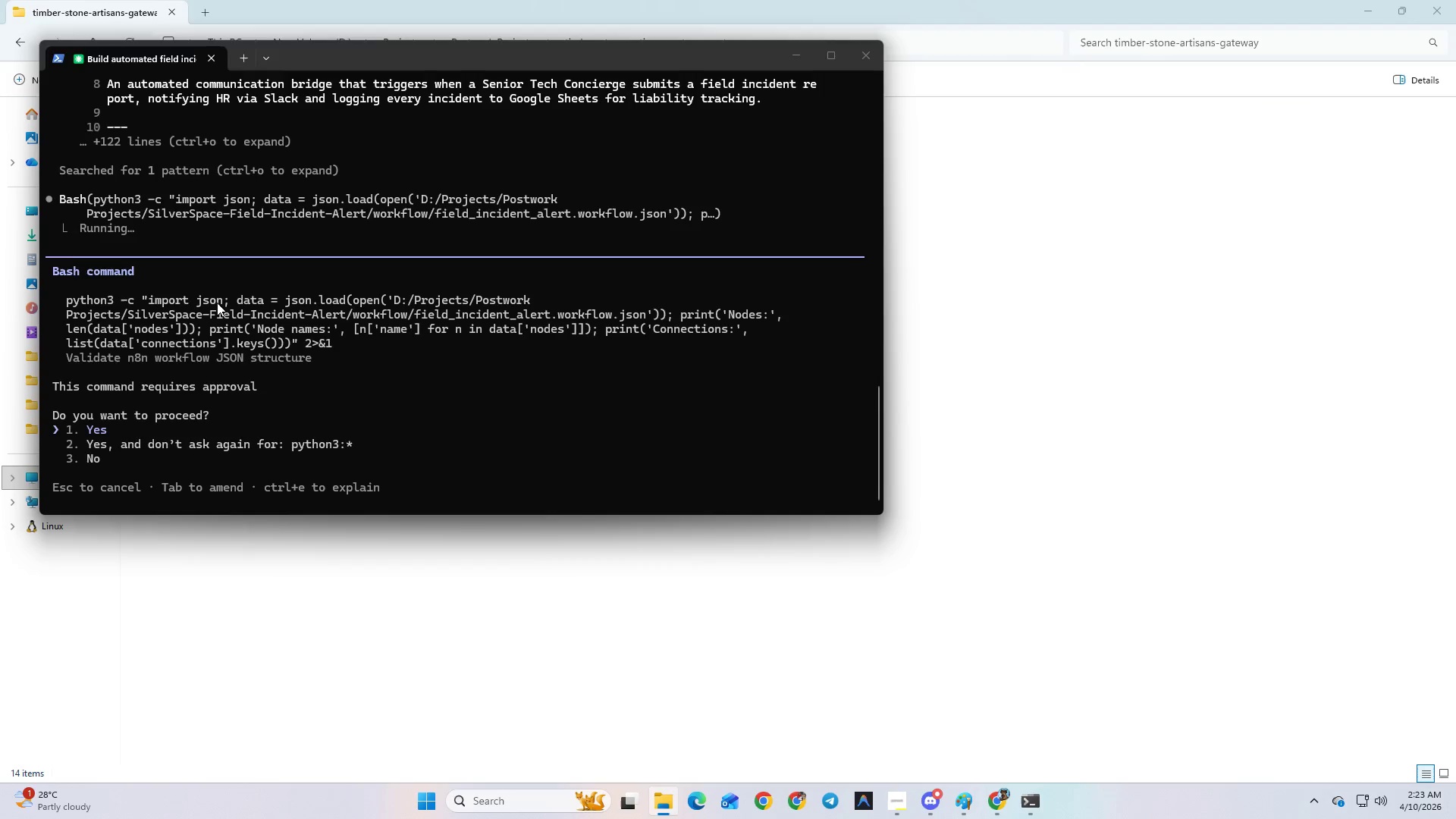 
key(Alt+Tab)
 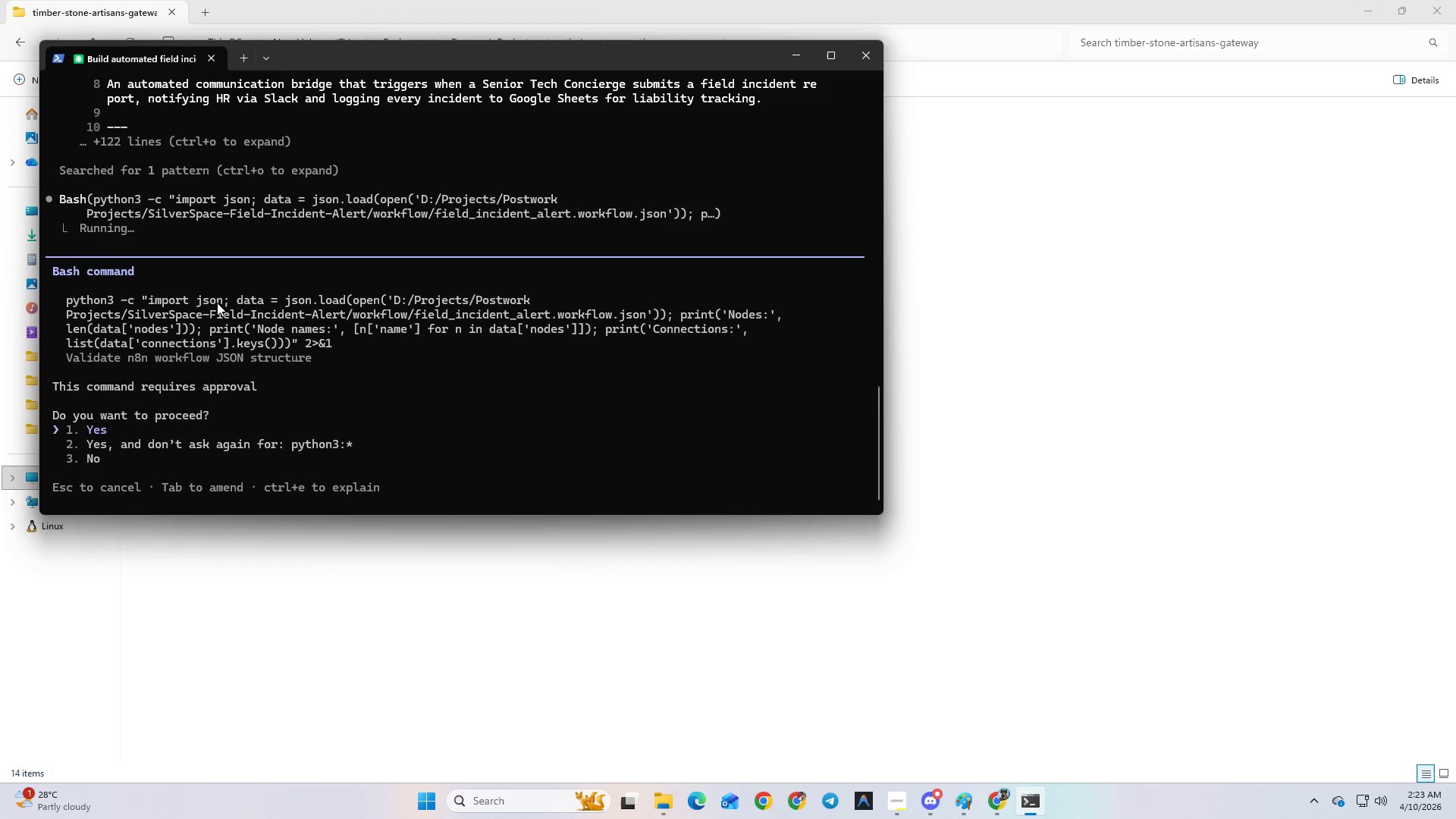 
key(Enter)
 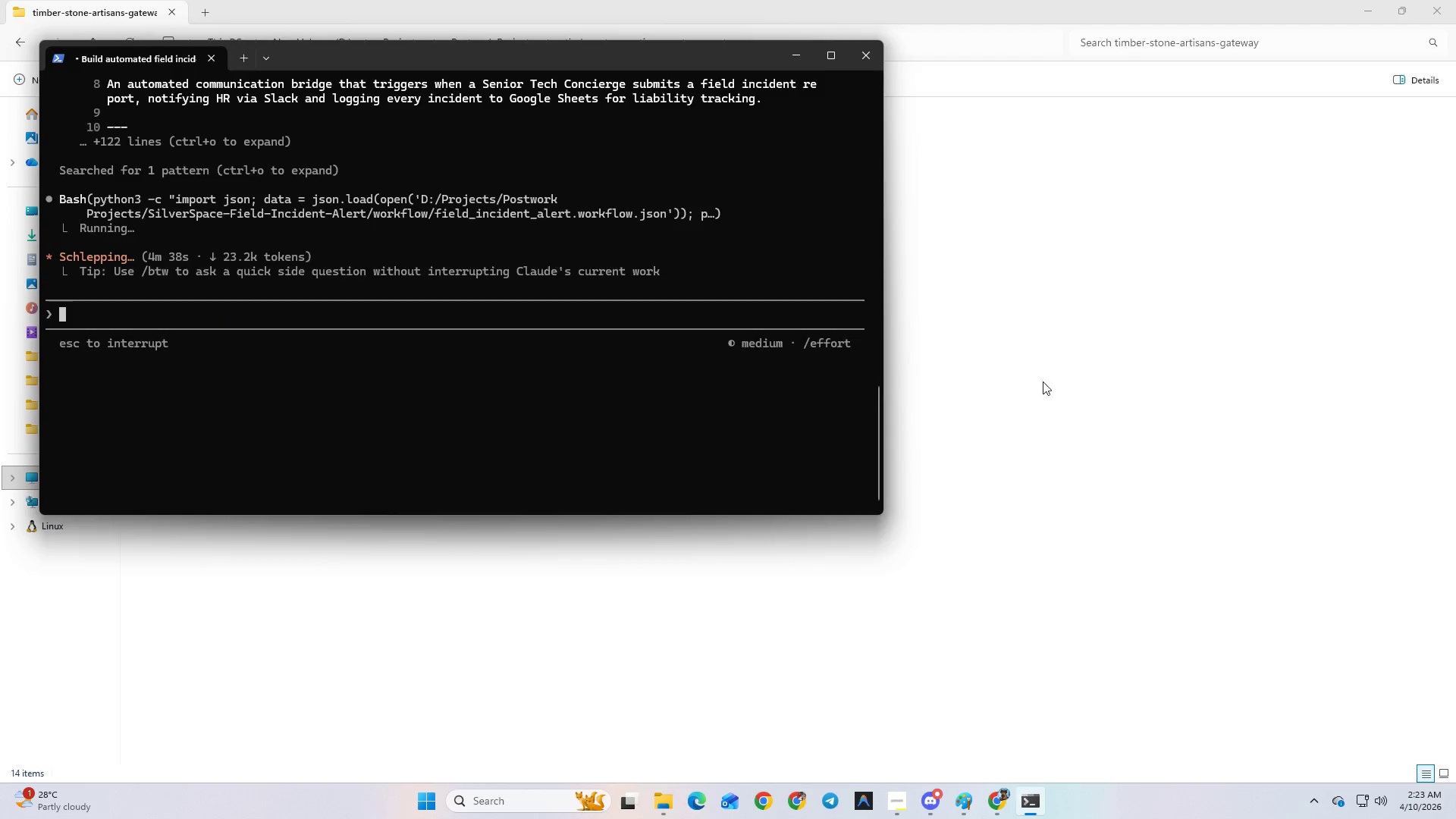 
left_click([1050, 382])
 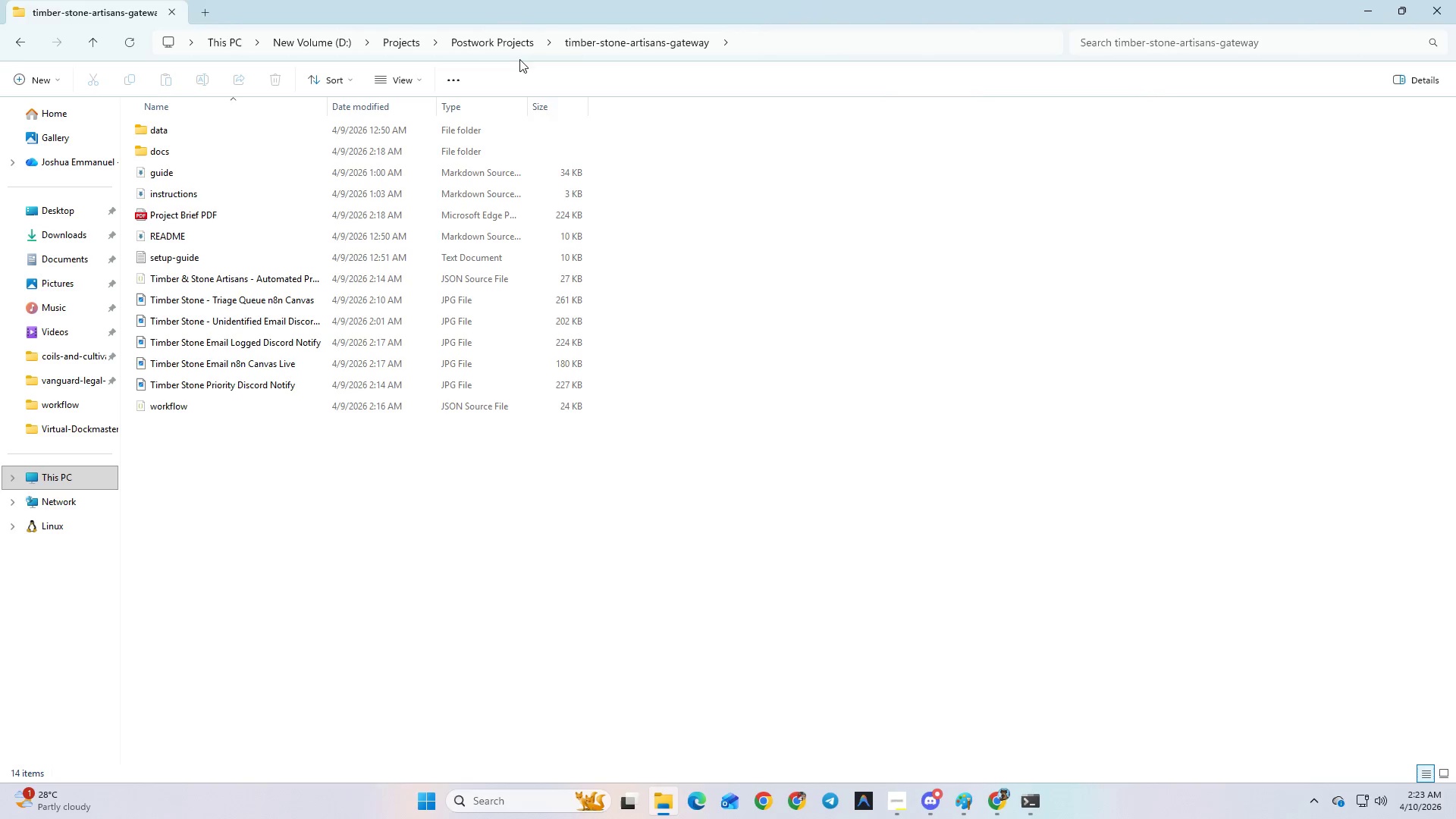 
left_click([513, 50])
 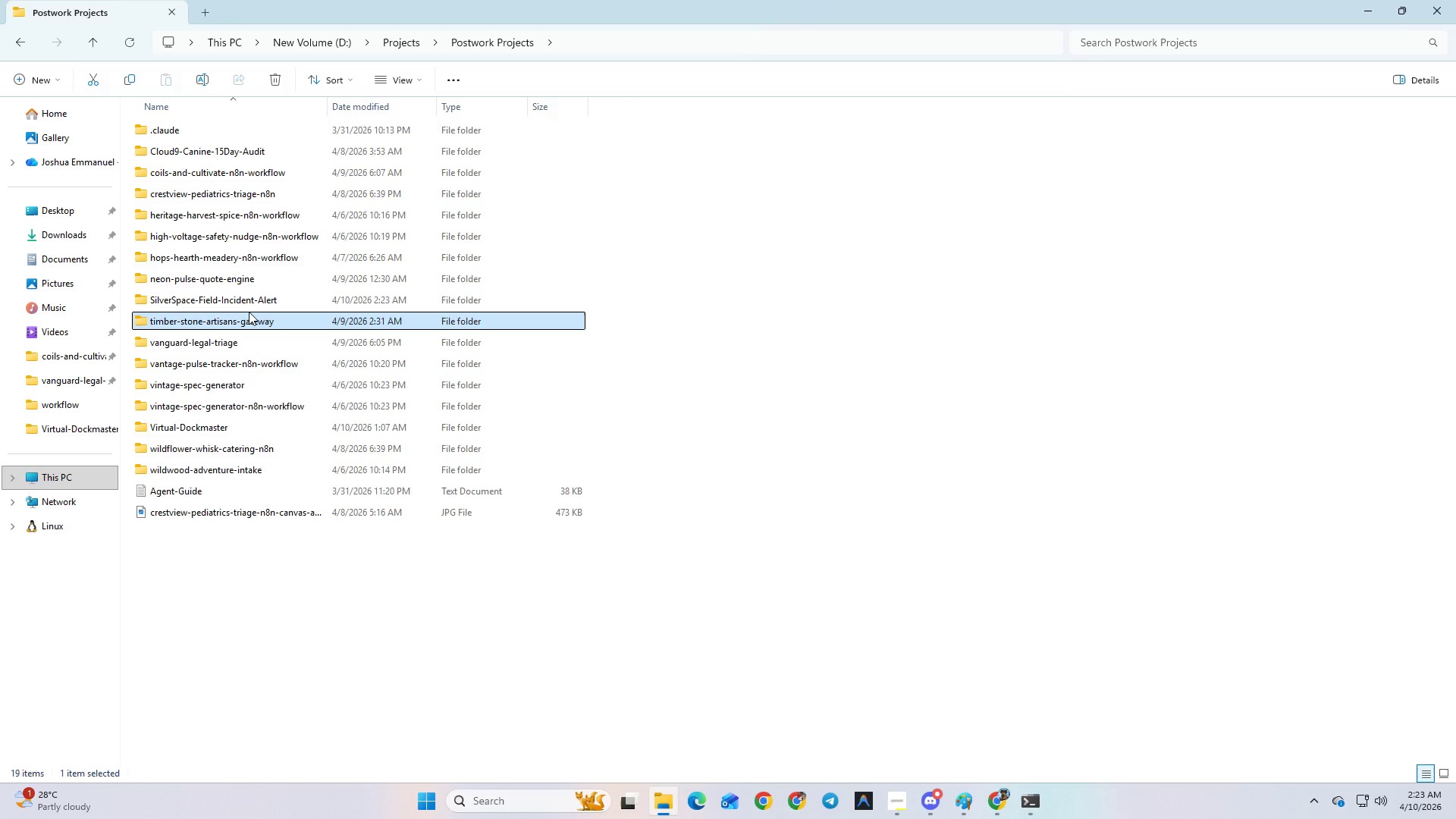 
double_click([247, 303])
 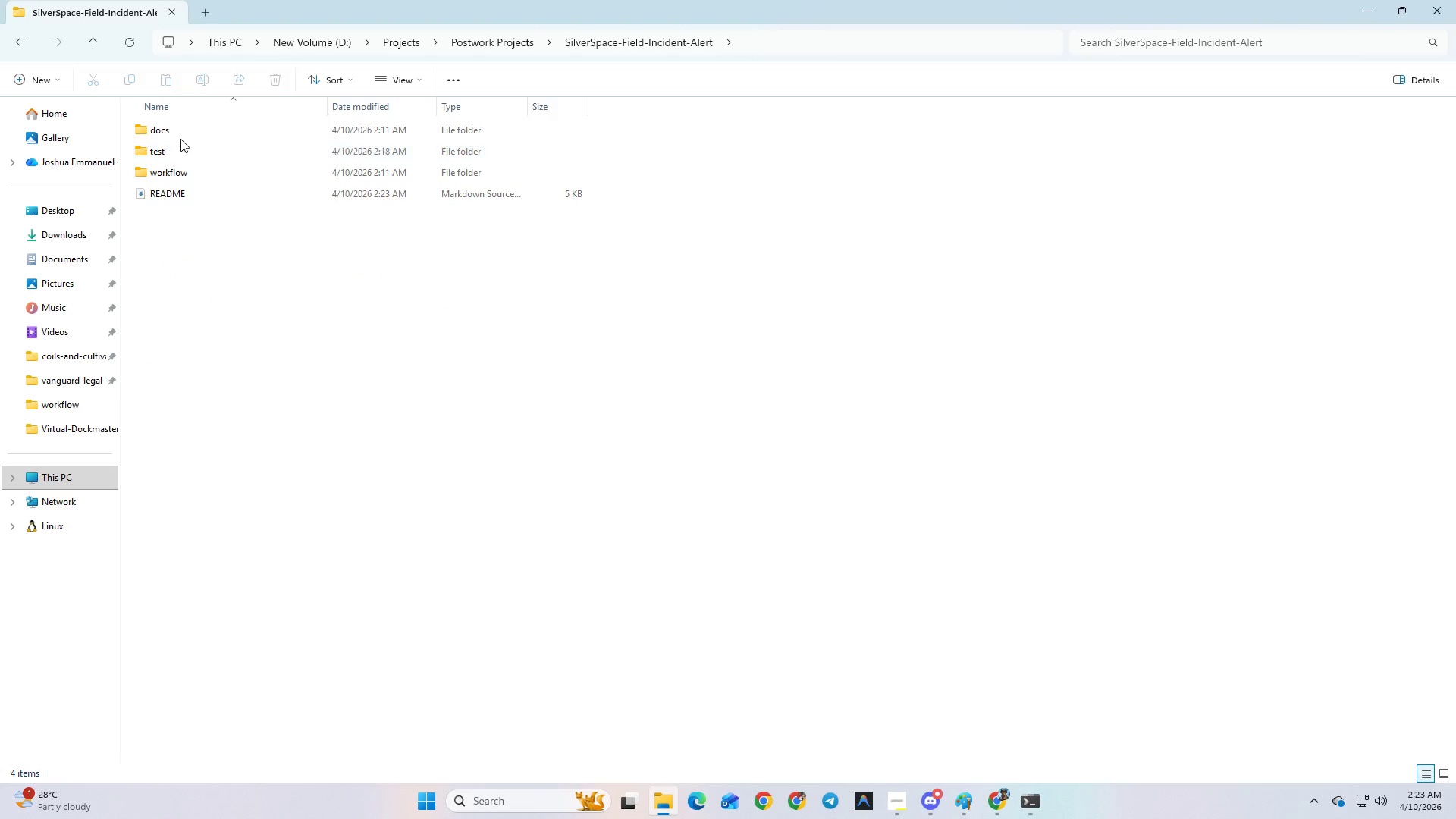 
double_click([180, 136])
 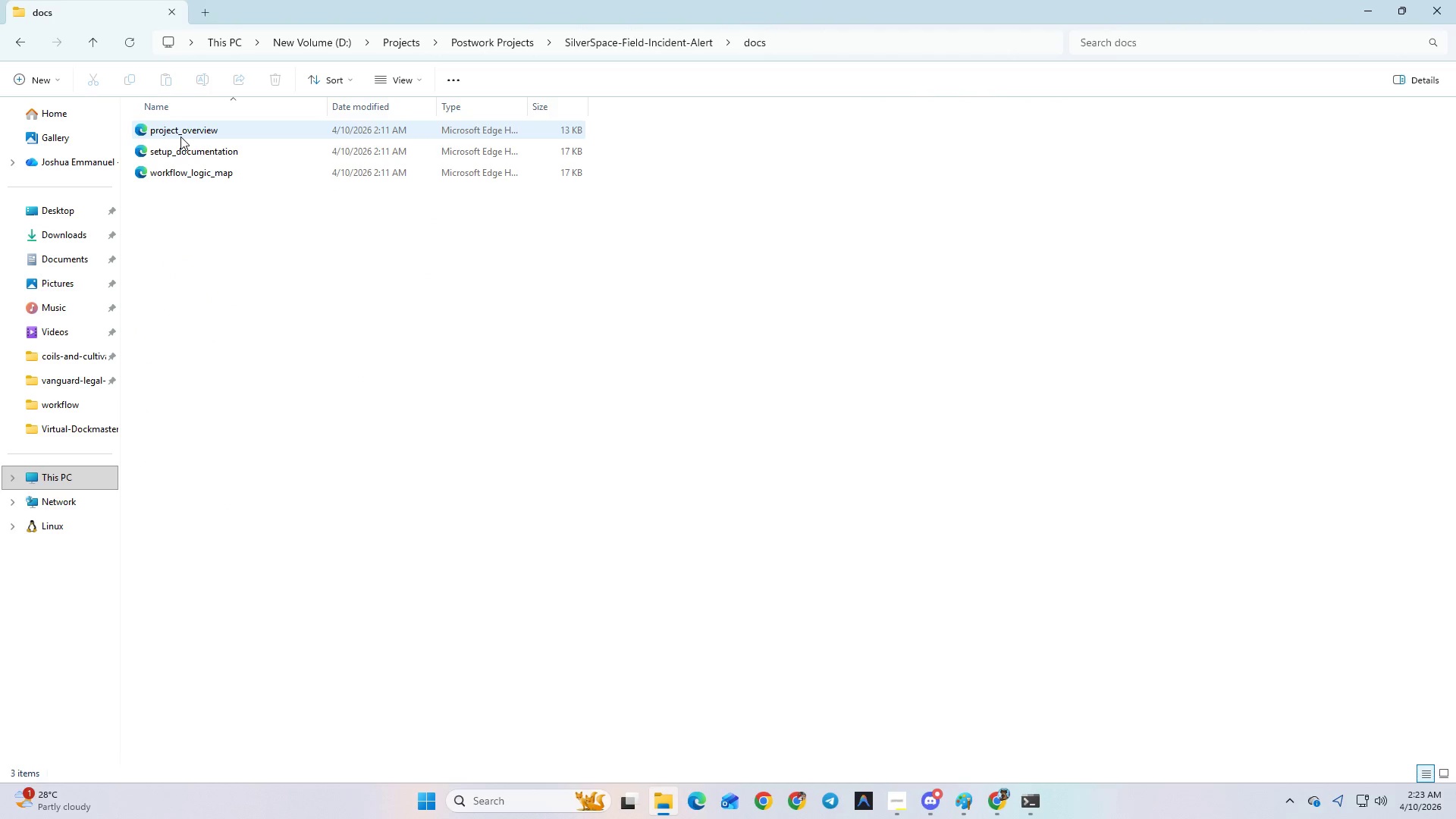 
key(Backspace)
 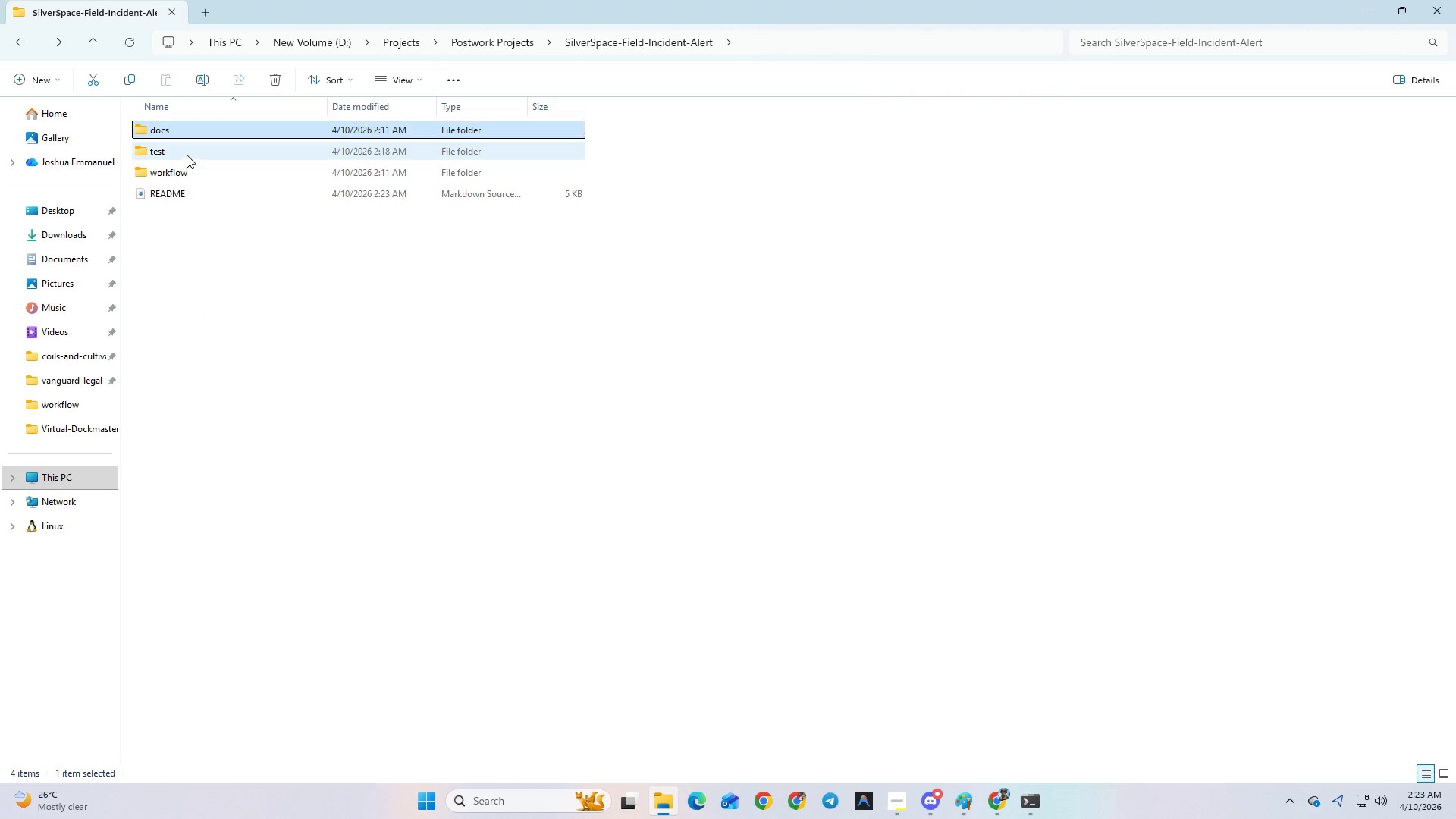 
double_click([186, 155])
 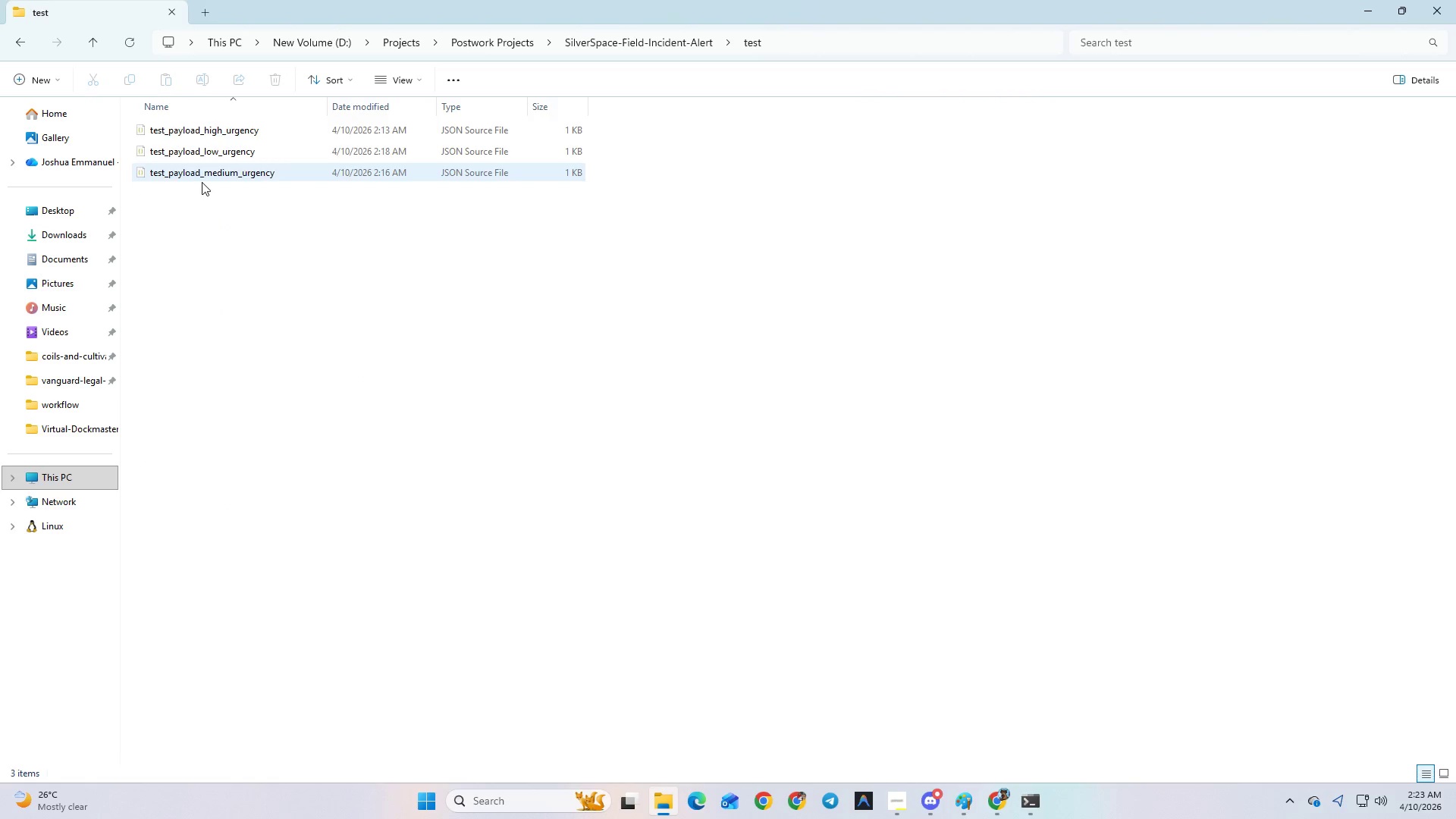 
key(Backspace)
 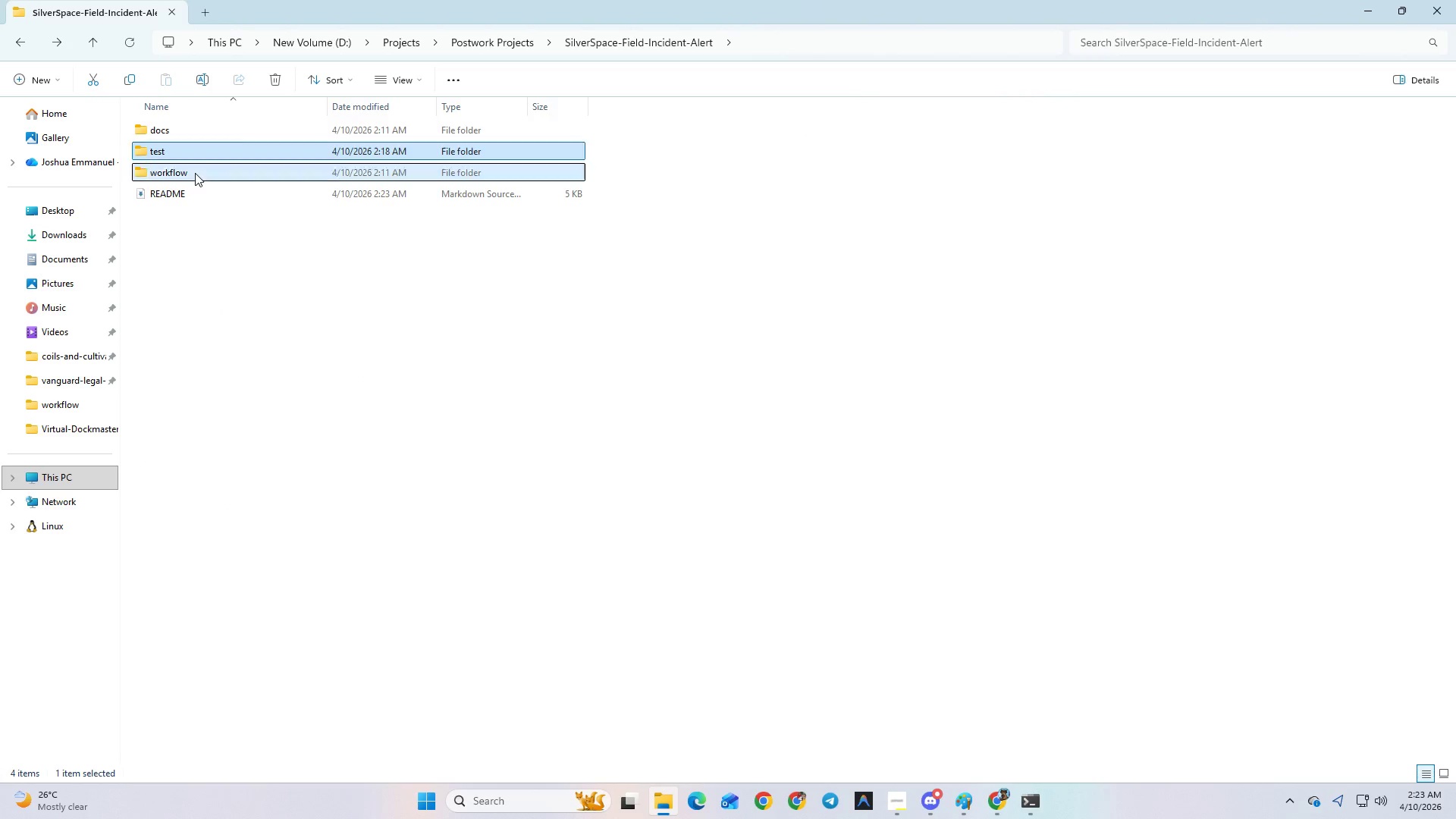 
double_click([195, 173])
 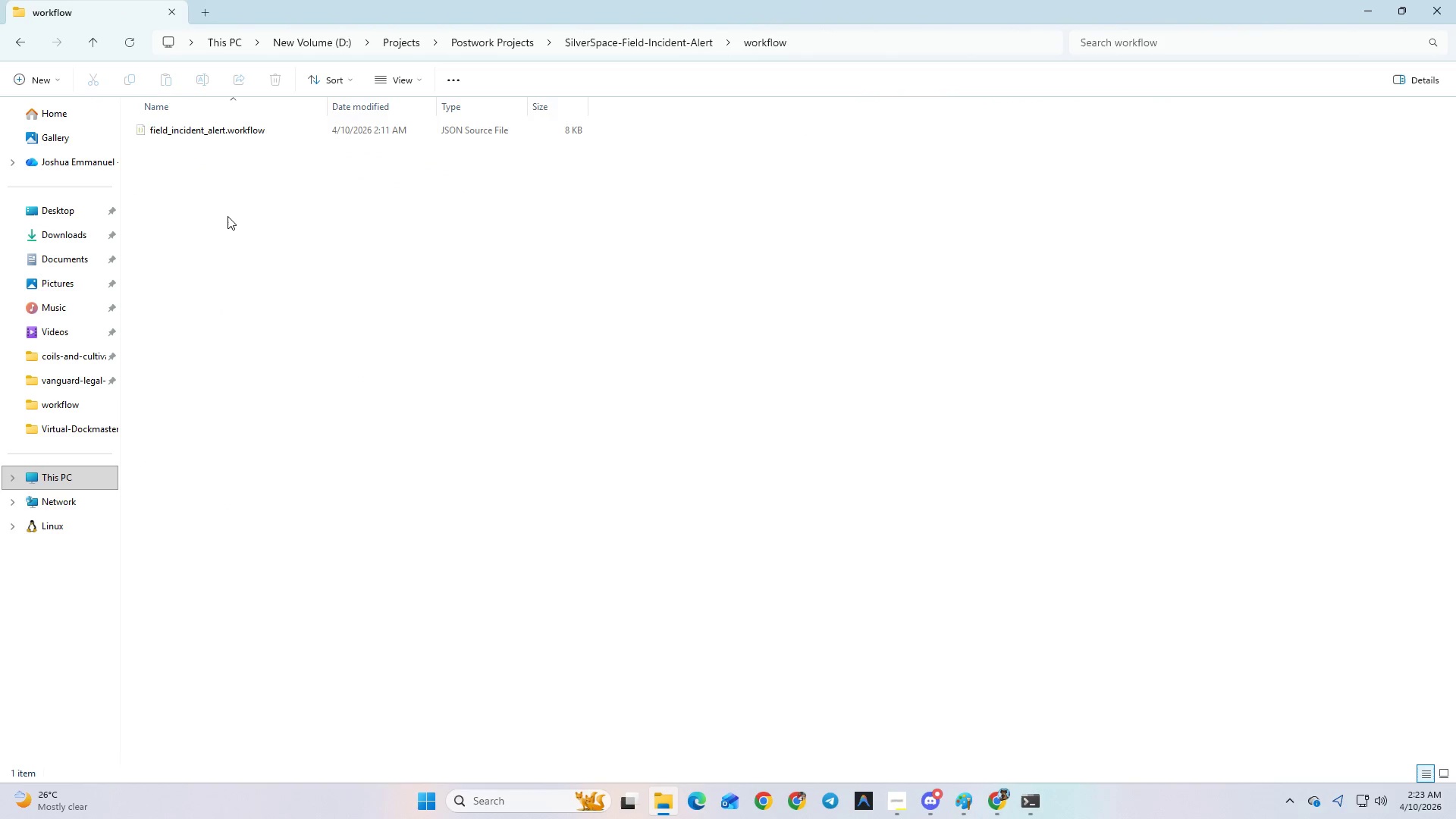 
key(Backspace)
 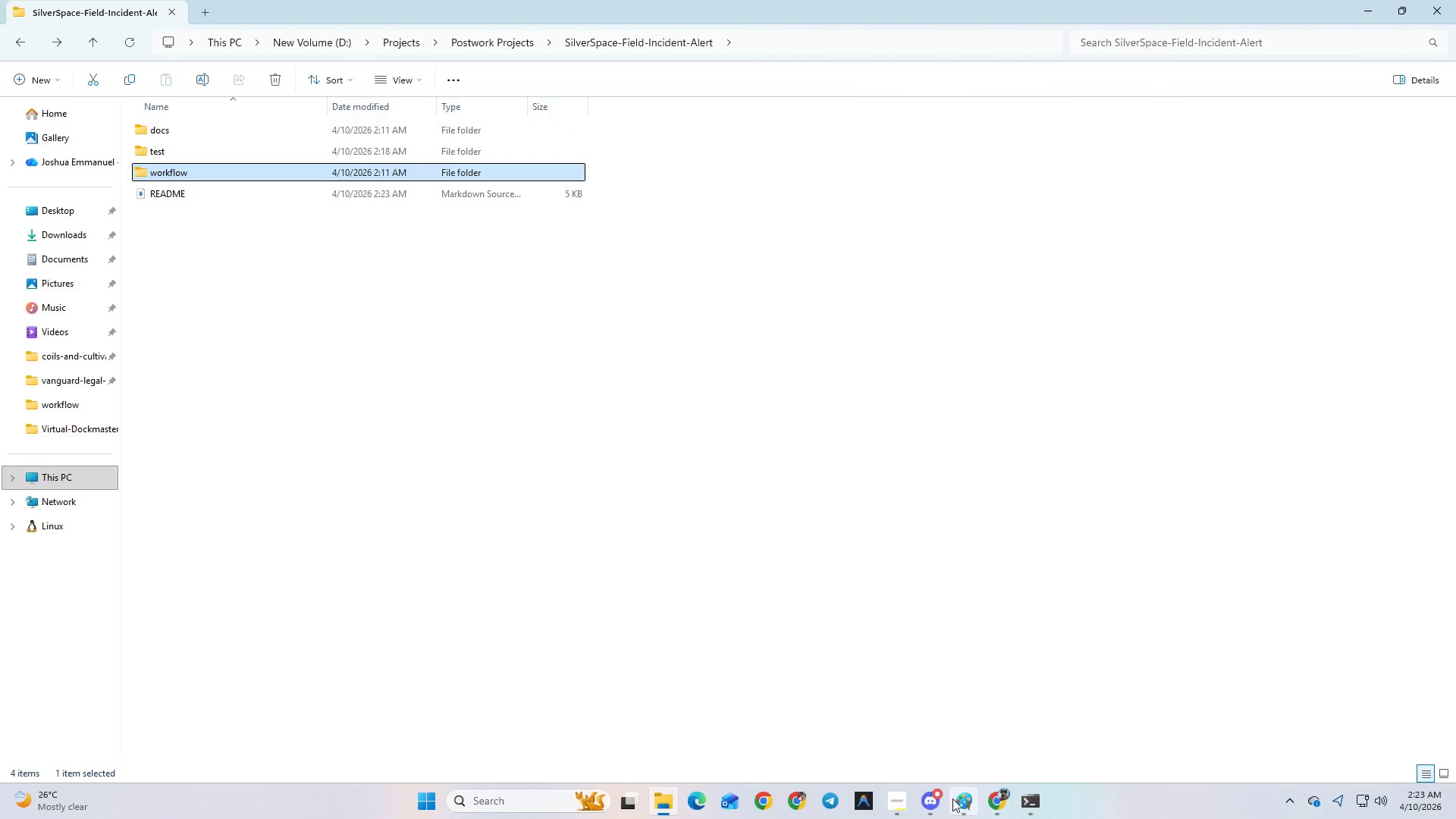 
key(Alt+AltLeft)
 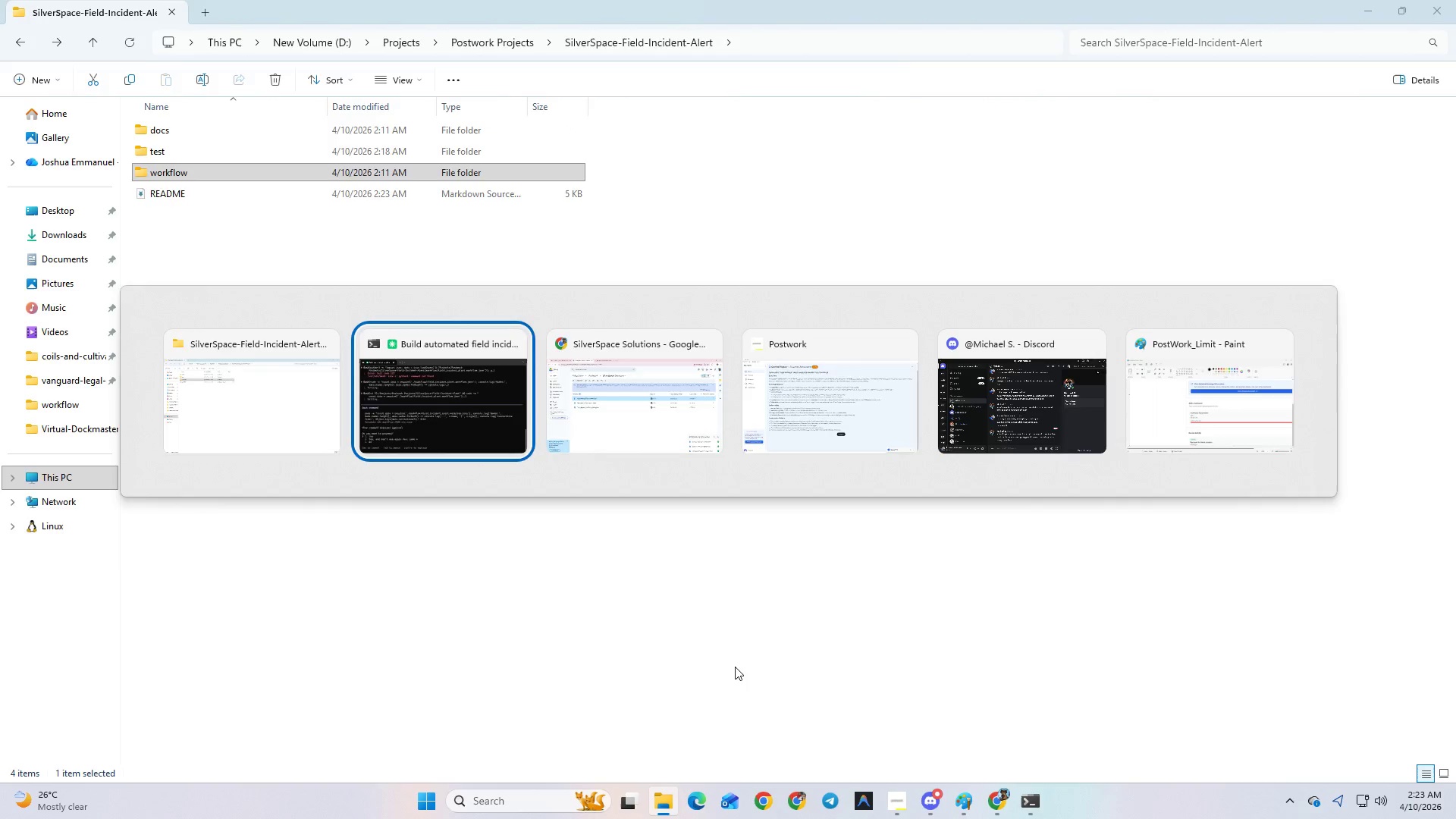 
key(Alt+Tab)
 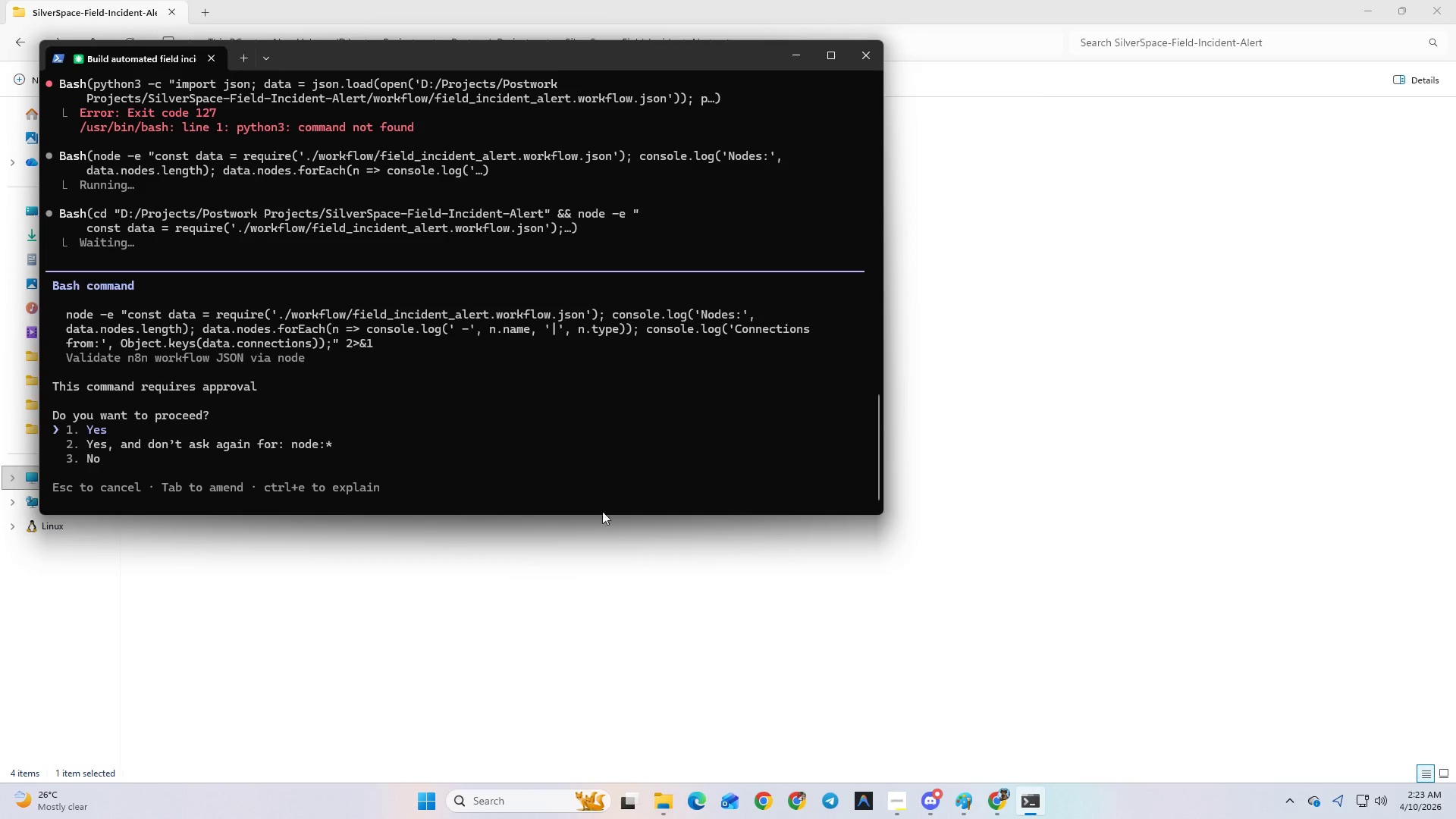 
left_click([589, 443])
 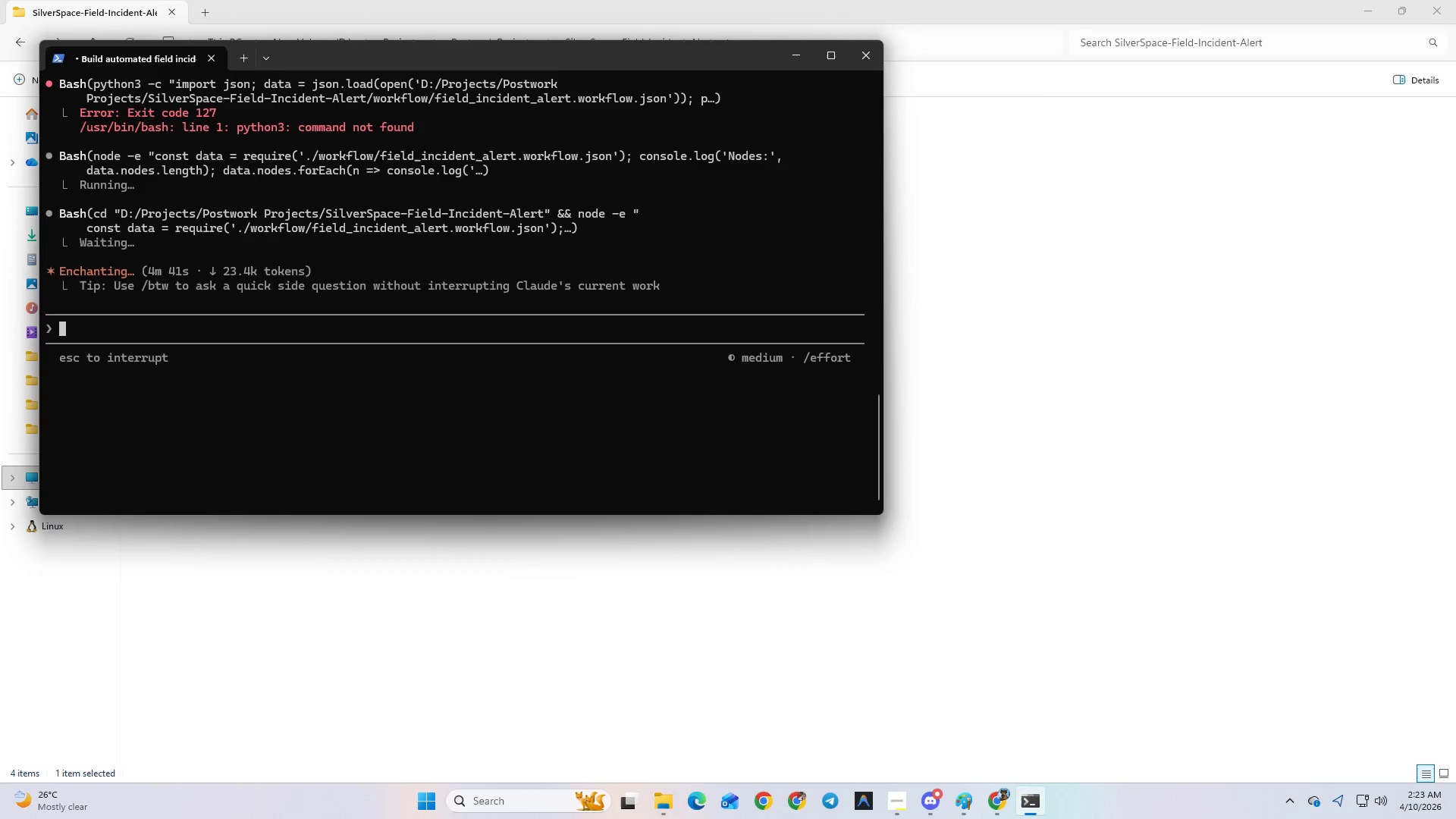 
key(Enter)
 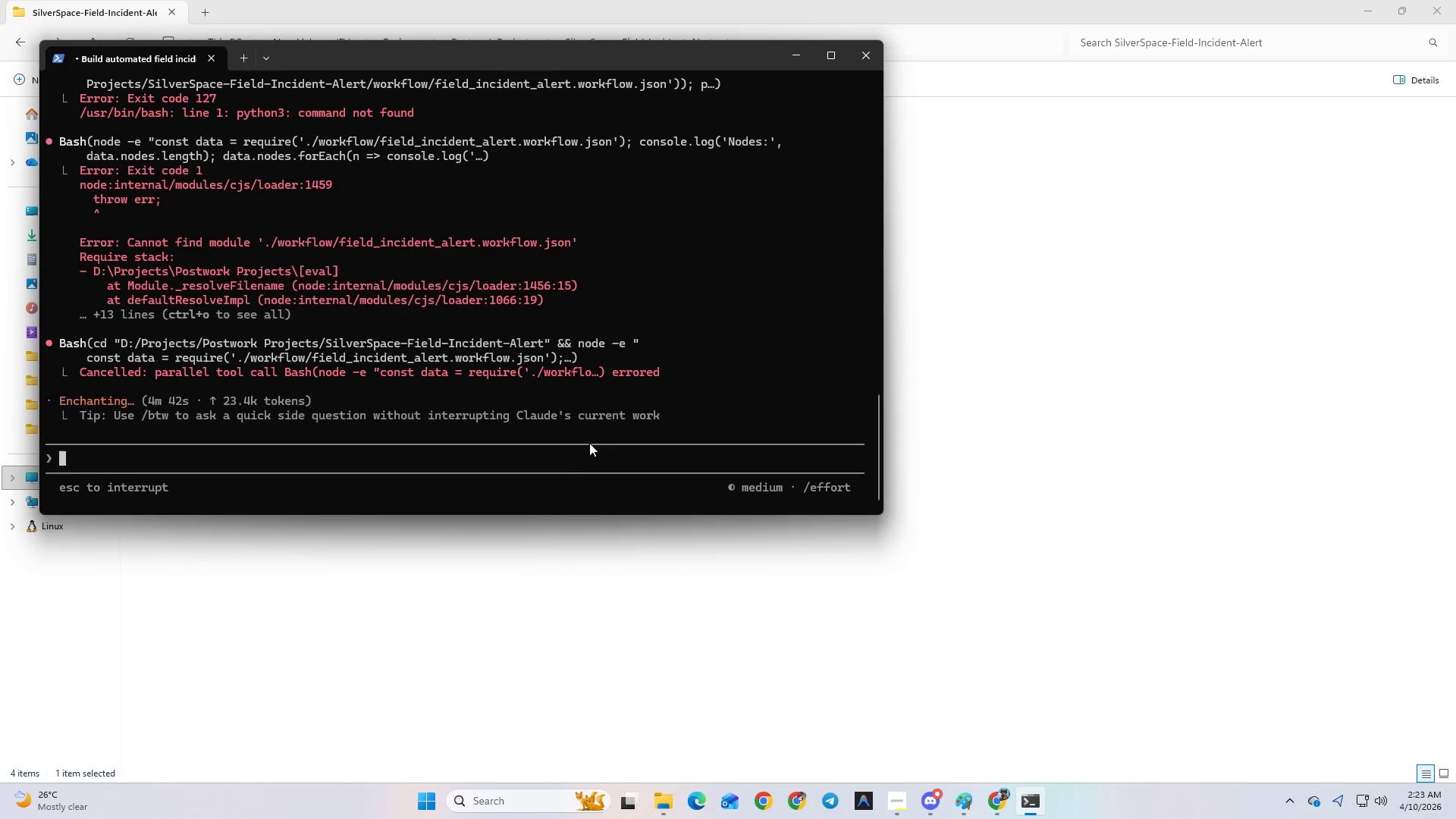 
key(Alt+AltLeft)
 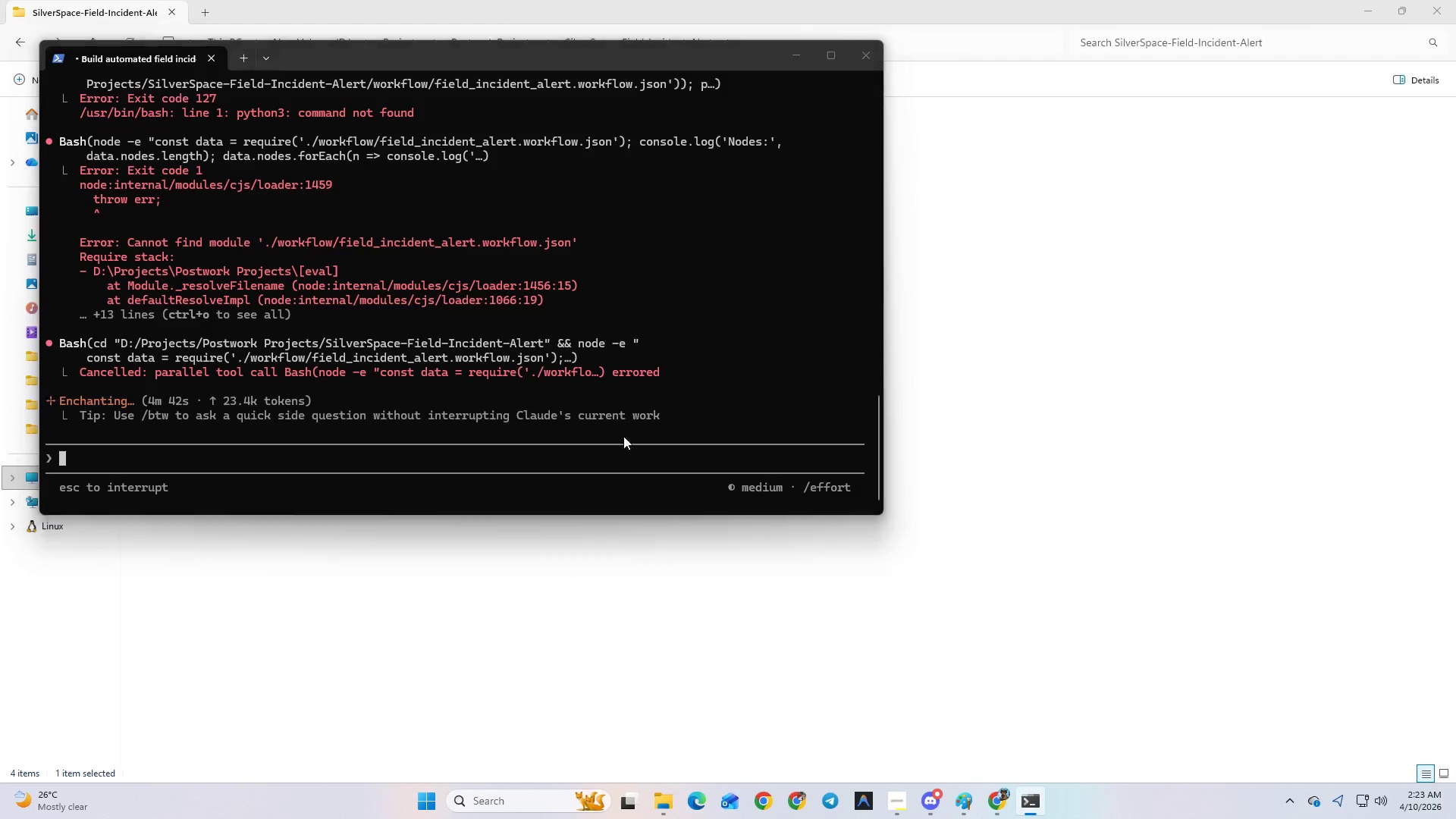 
key(Alt+Tab)
 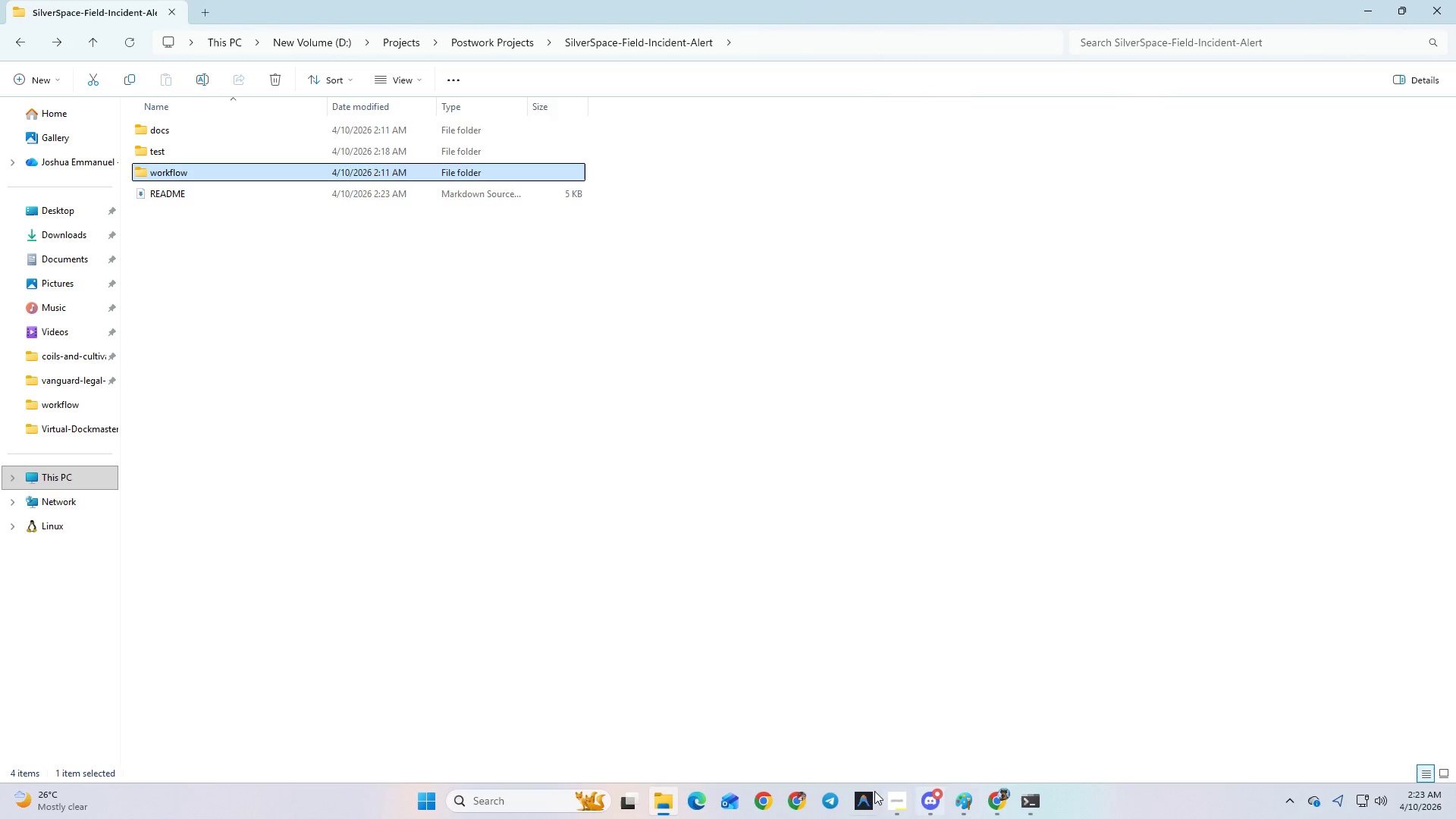 
left_click([893, 802])